 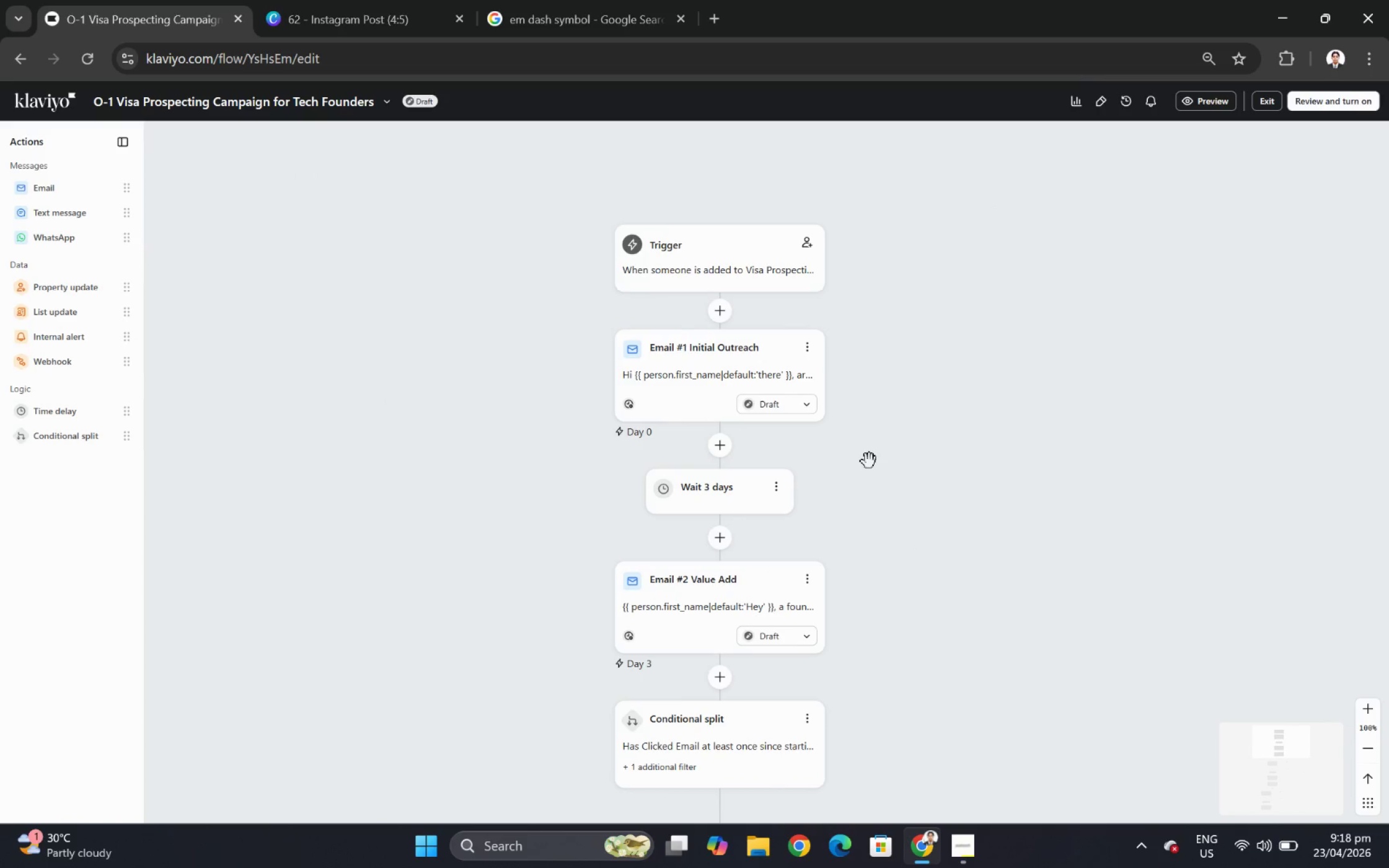 
scroll: coordinate [869, 461], scroll_direction: down, amount: 1.0
 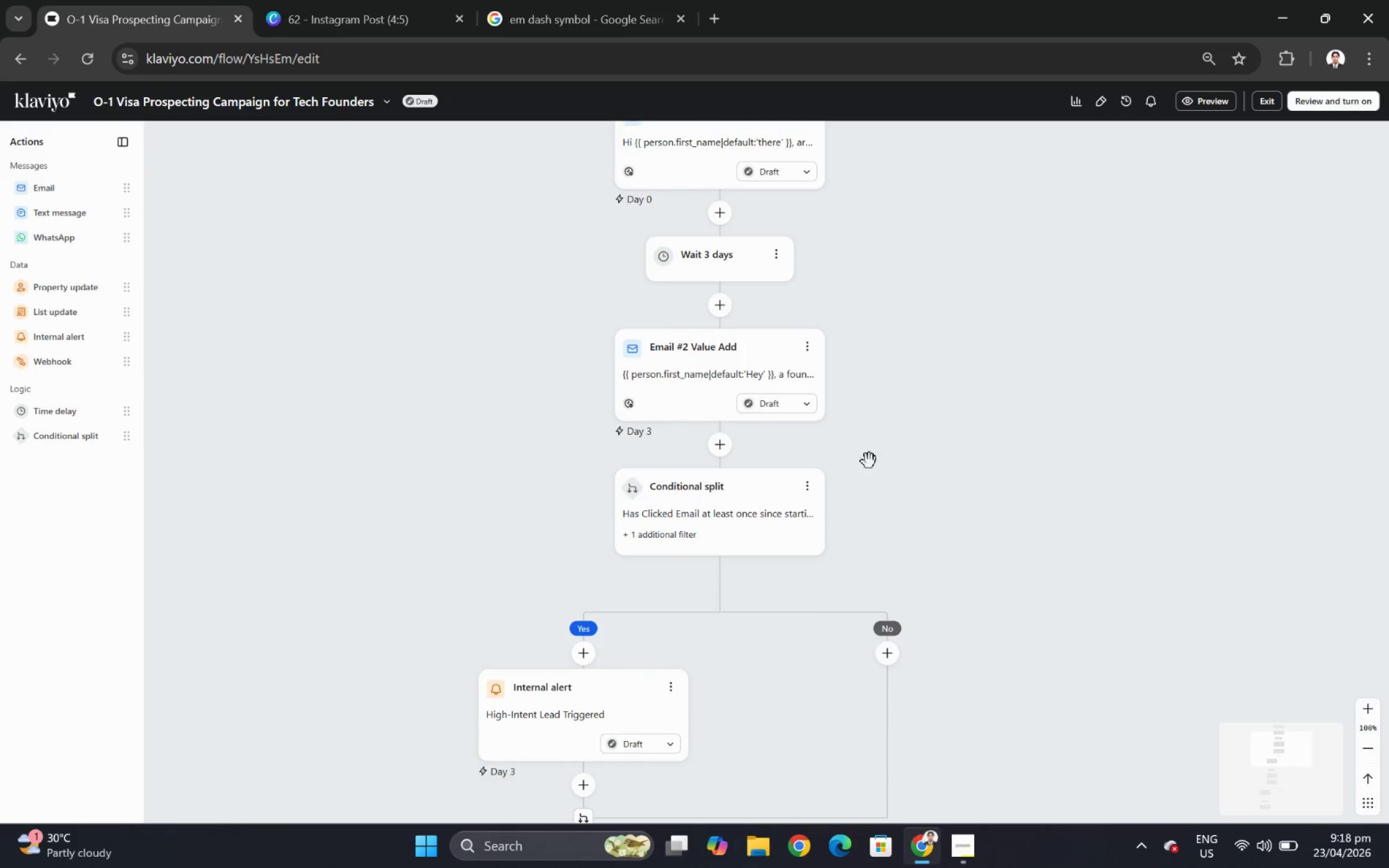 
left_click([736, 535])
 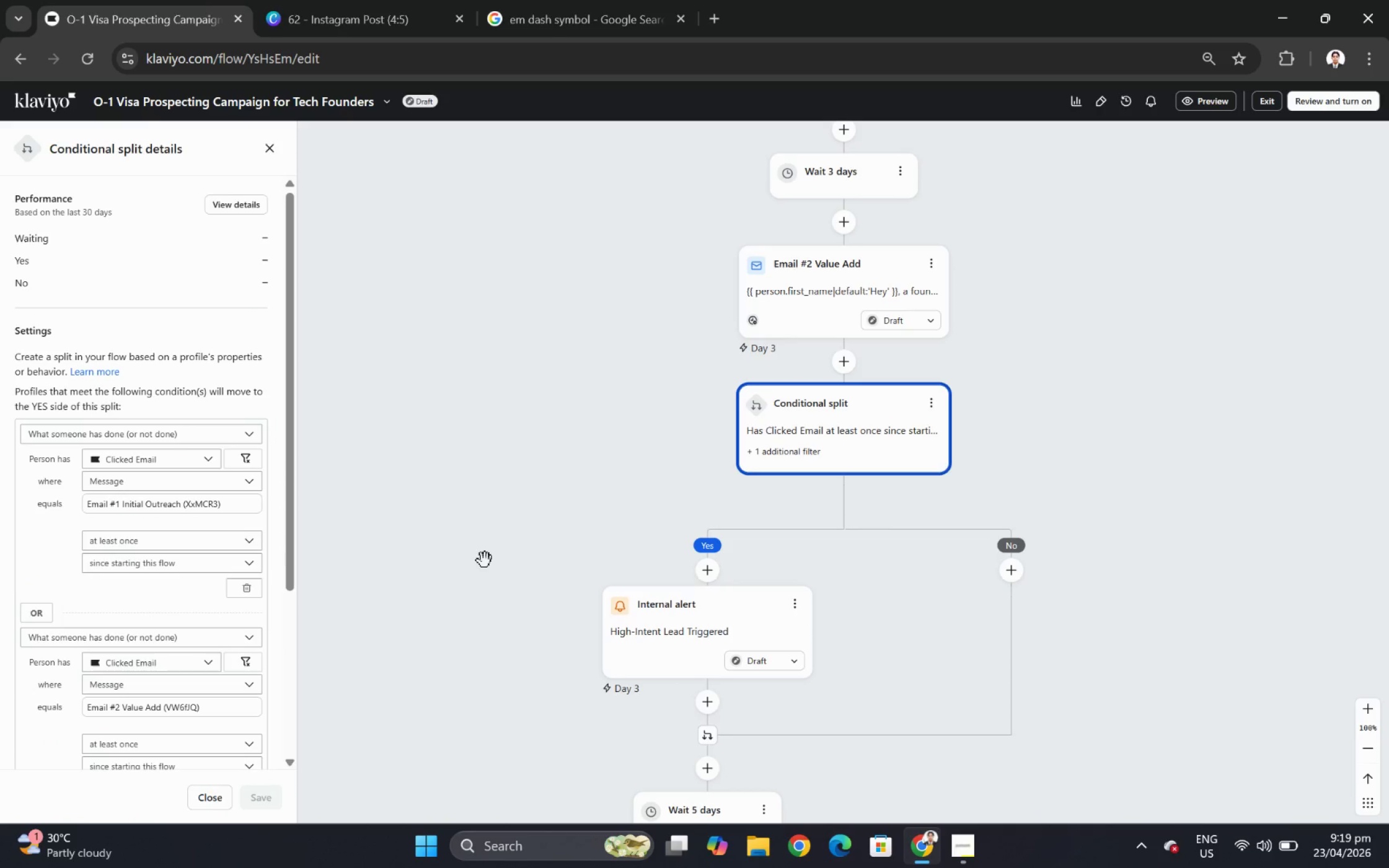 
scroll: coordinate [238, 615], scroll_direction: down, amount: 3.0
 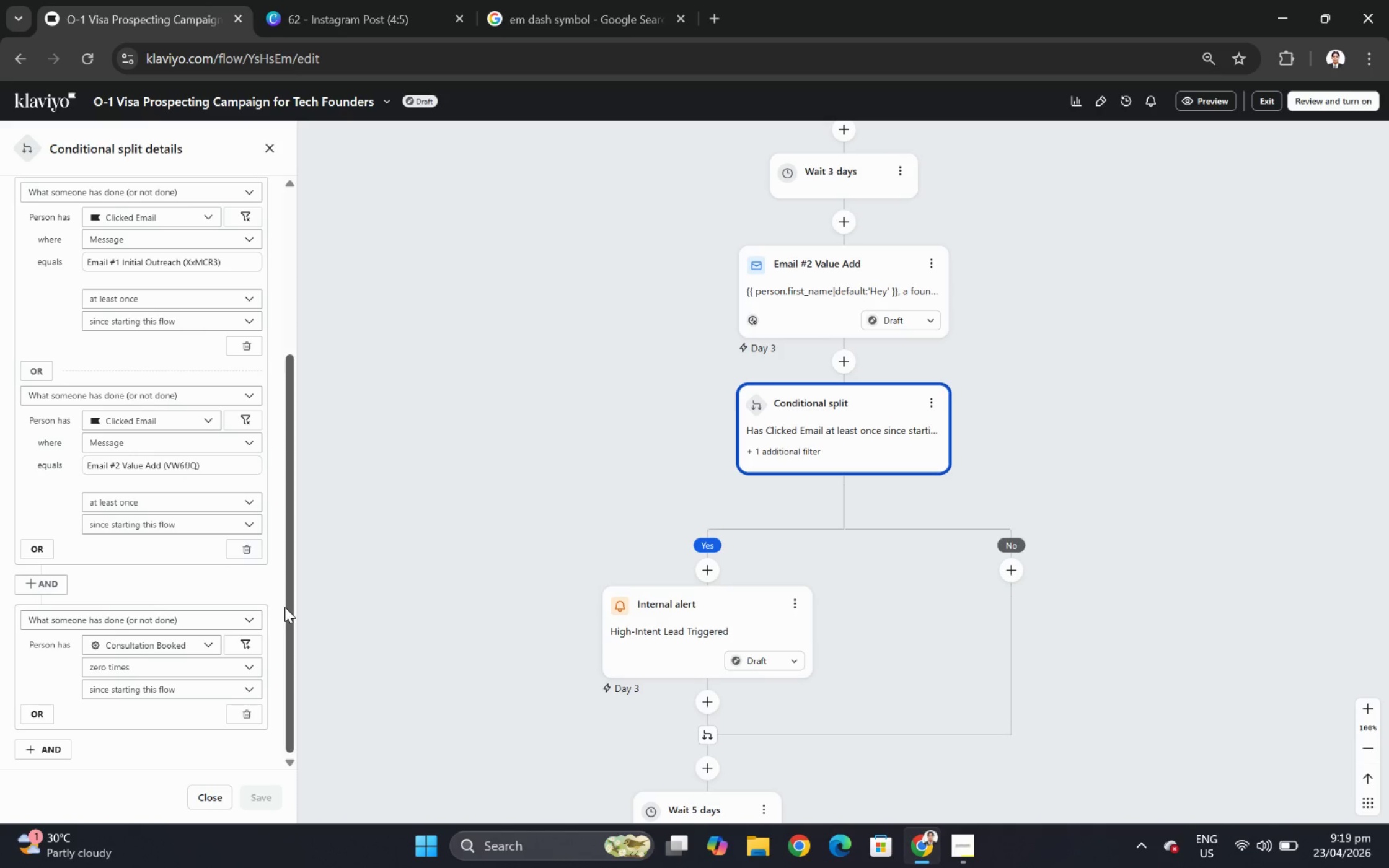 
scroll: coordinate [281, 607], scroll_direction: up, amount: 3.0
 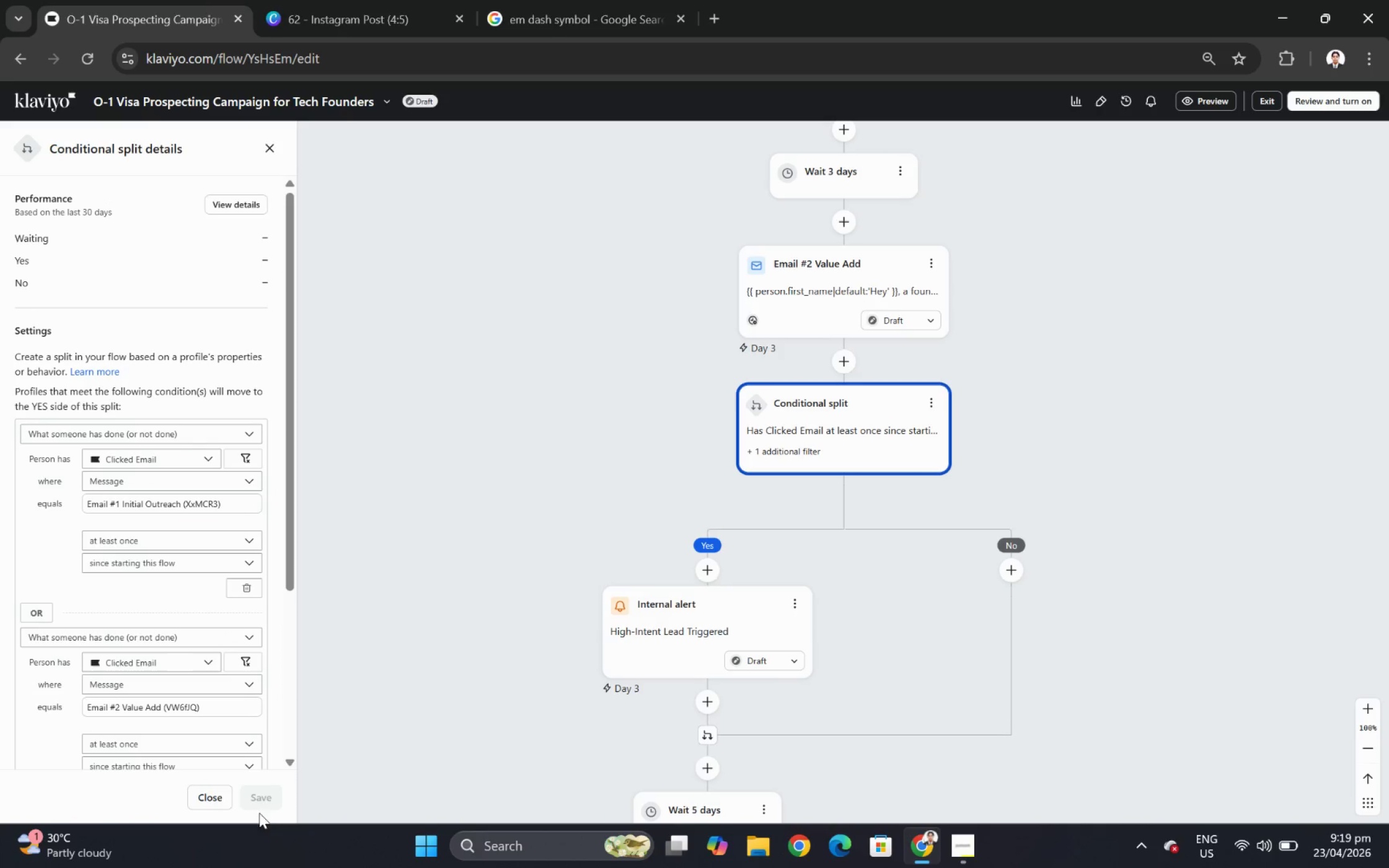 
left_click([201, 791])
 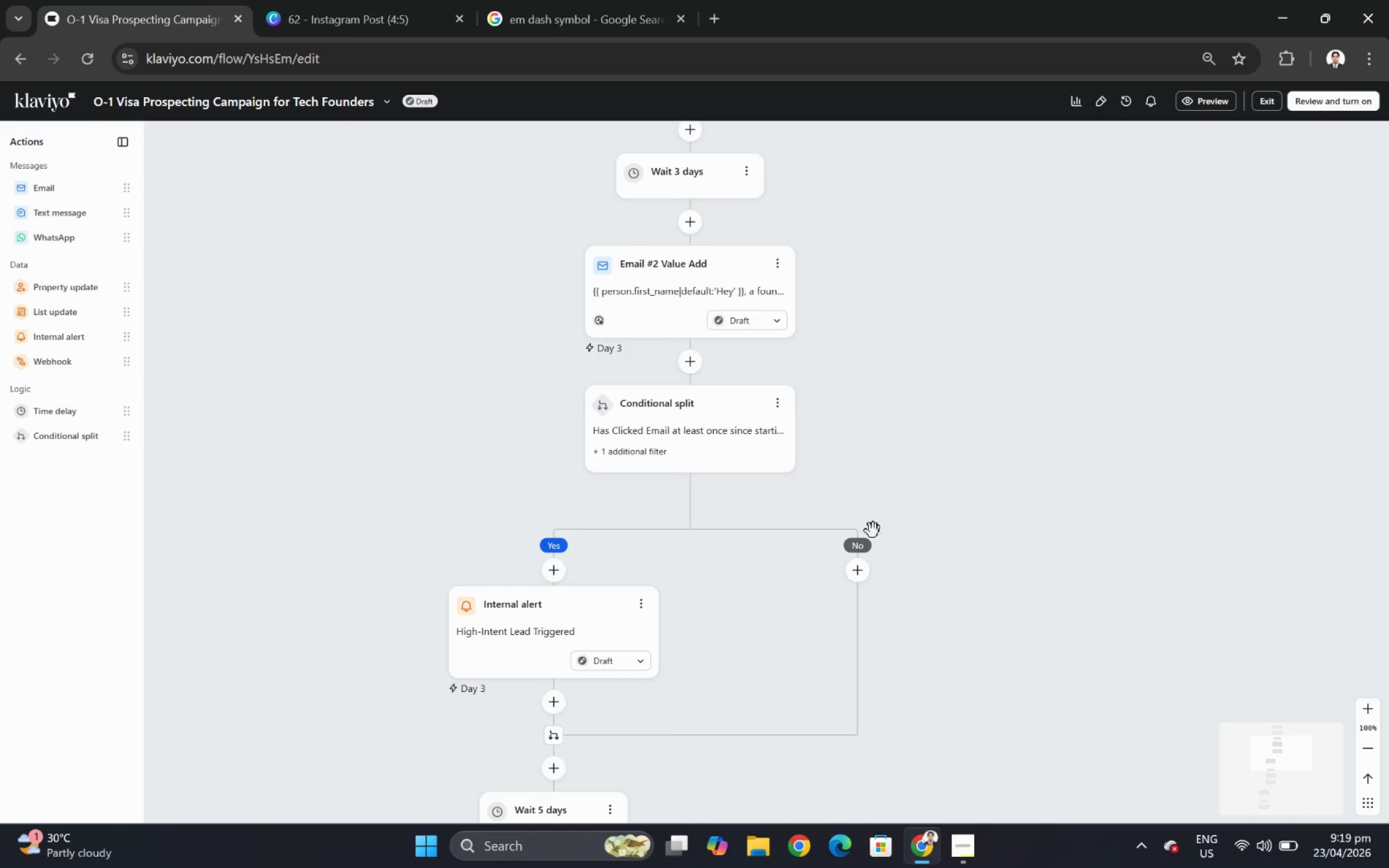 
left_click_drag(start_coordinate=[948, 471], to_coordinate=[986, 677])
 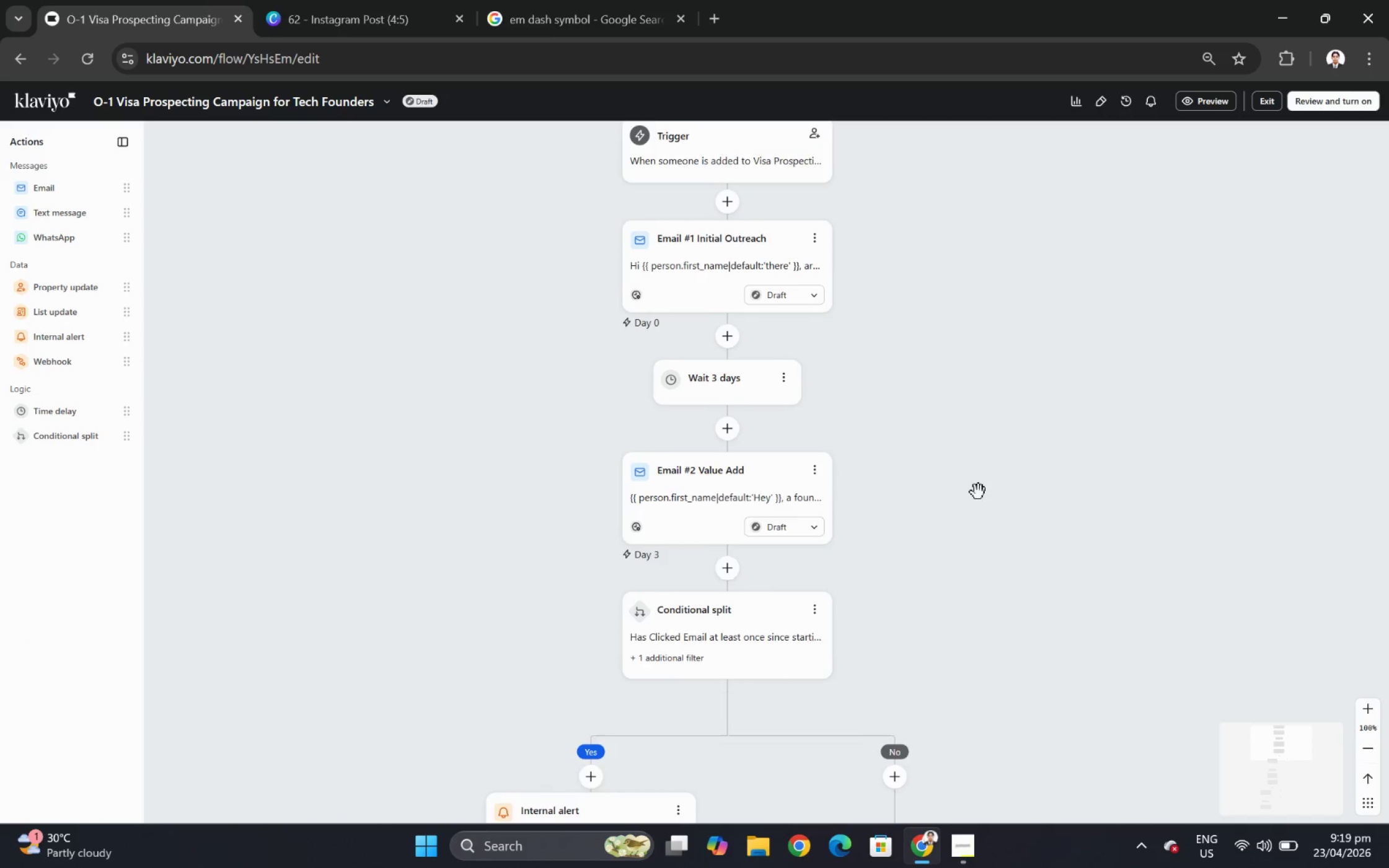 
left_click_drag(start_coordinate=[978, 493], to_coordinate=[982, 537])
 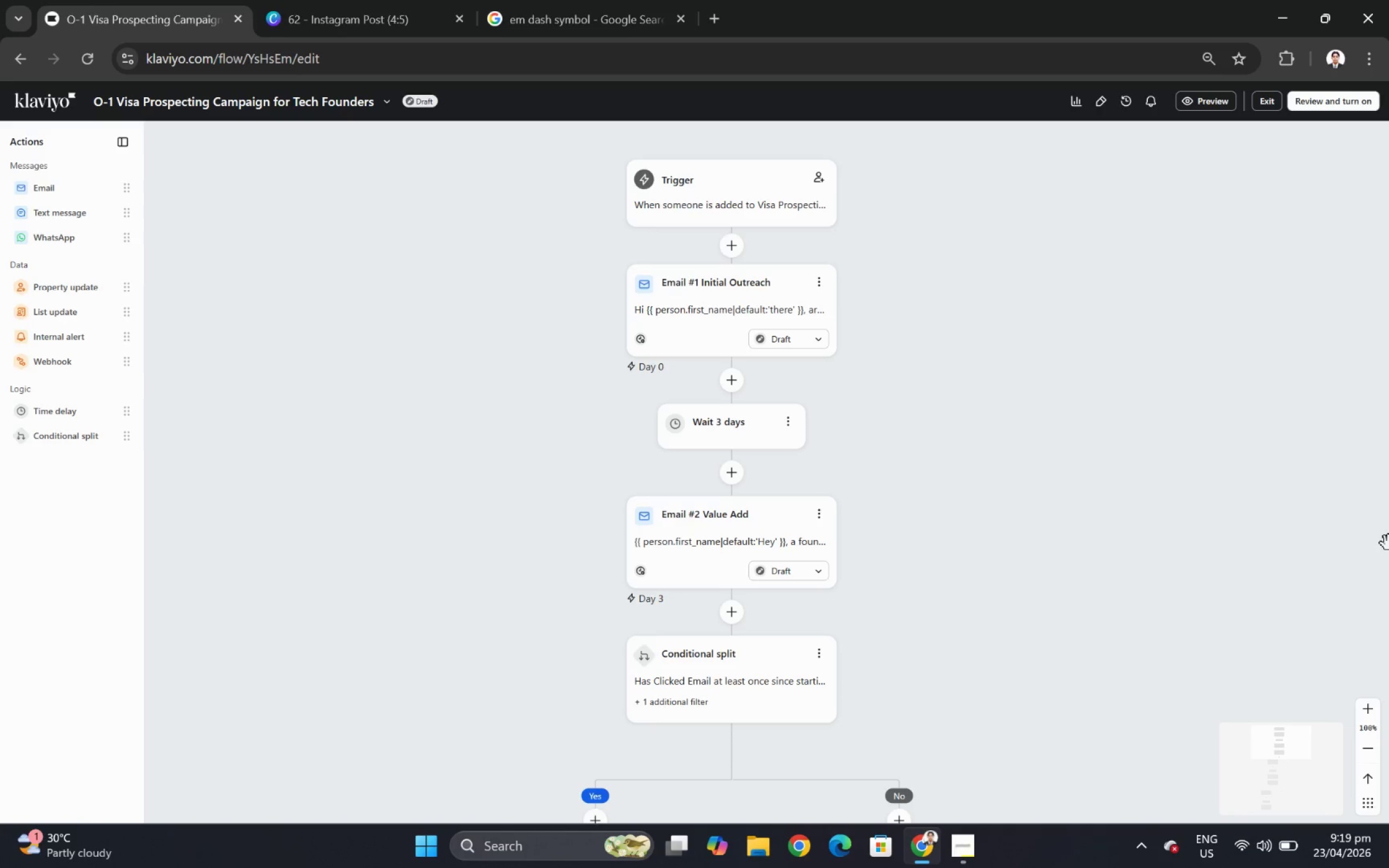 
key(F12)
 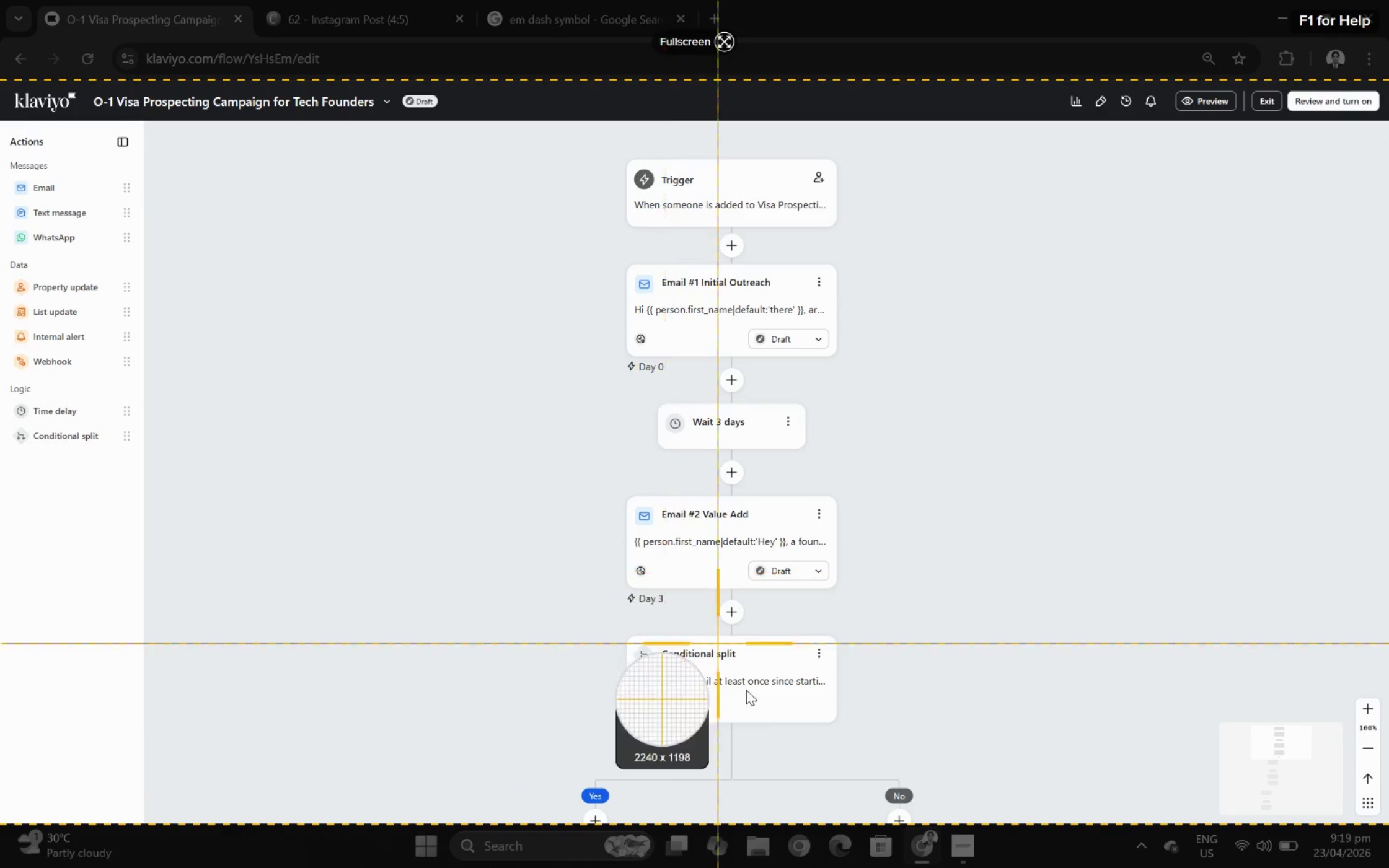 
wait(5.55)
 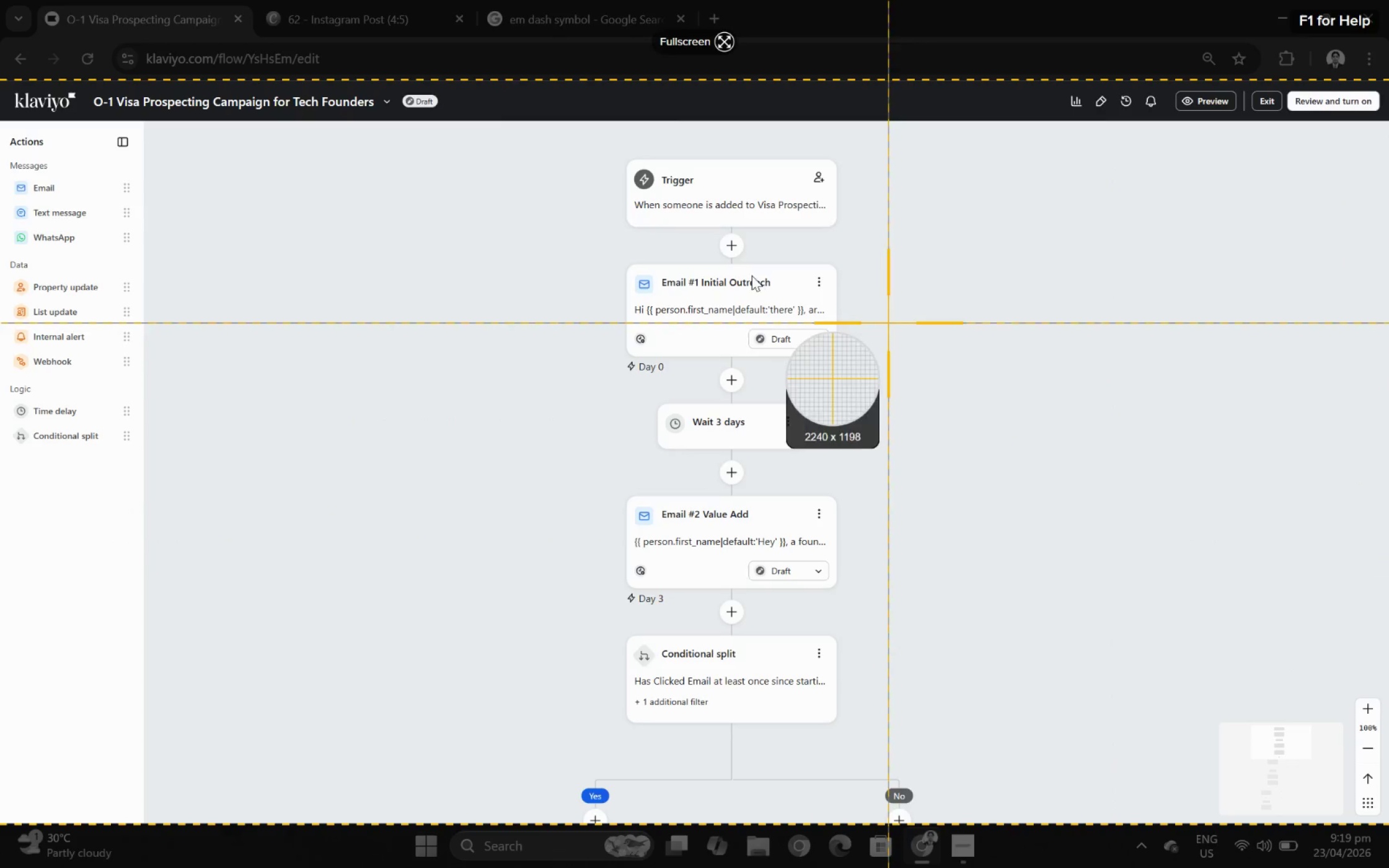 
key(Enter)
 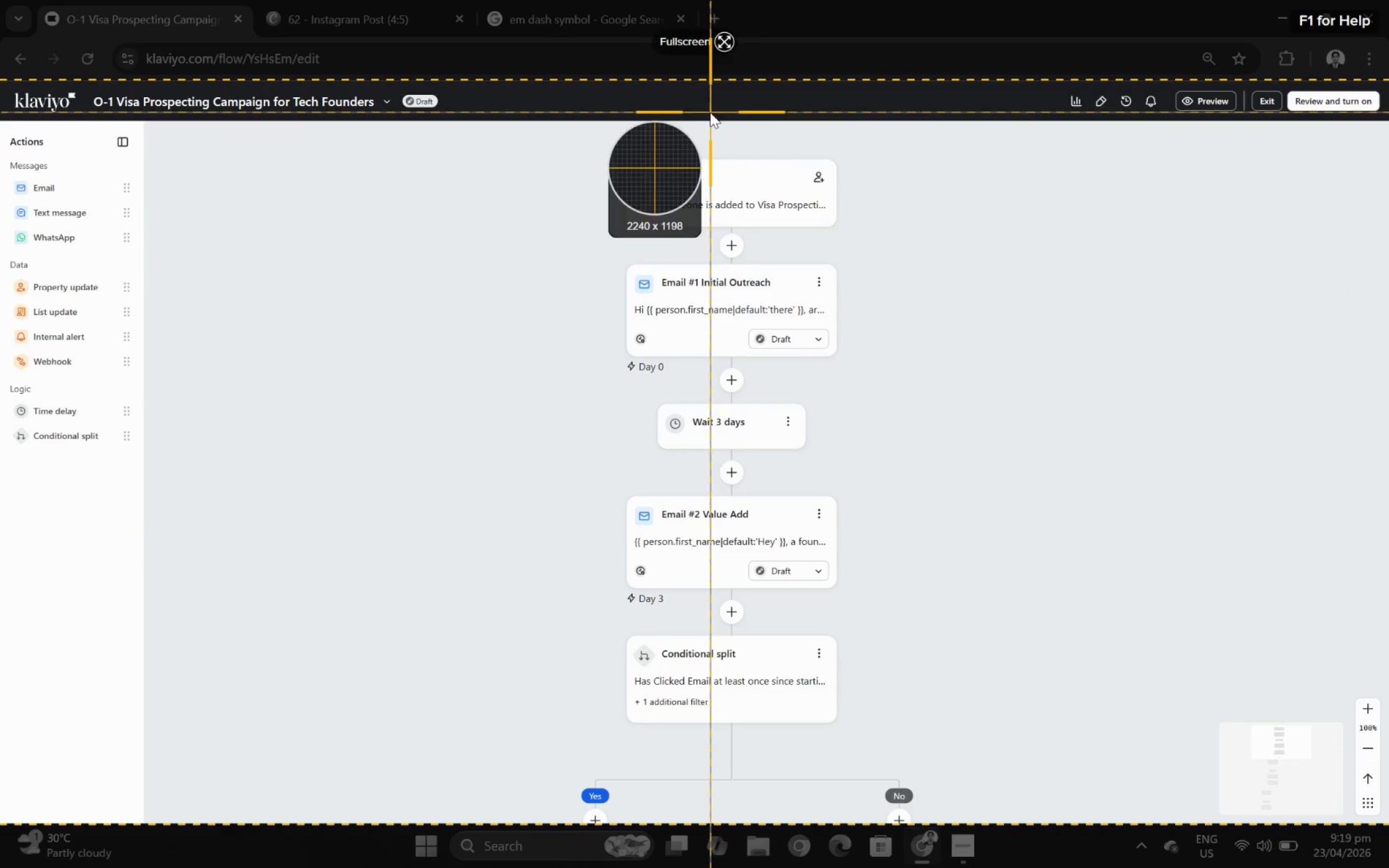 
left_click([557, 281])
 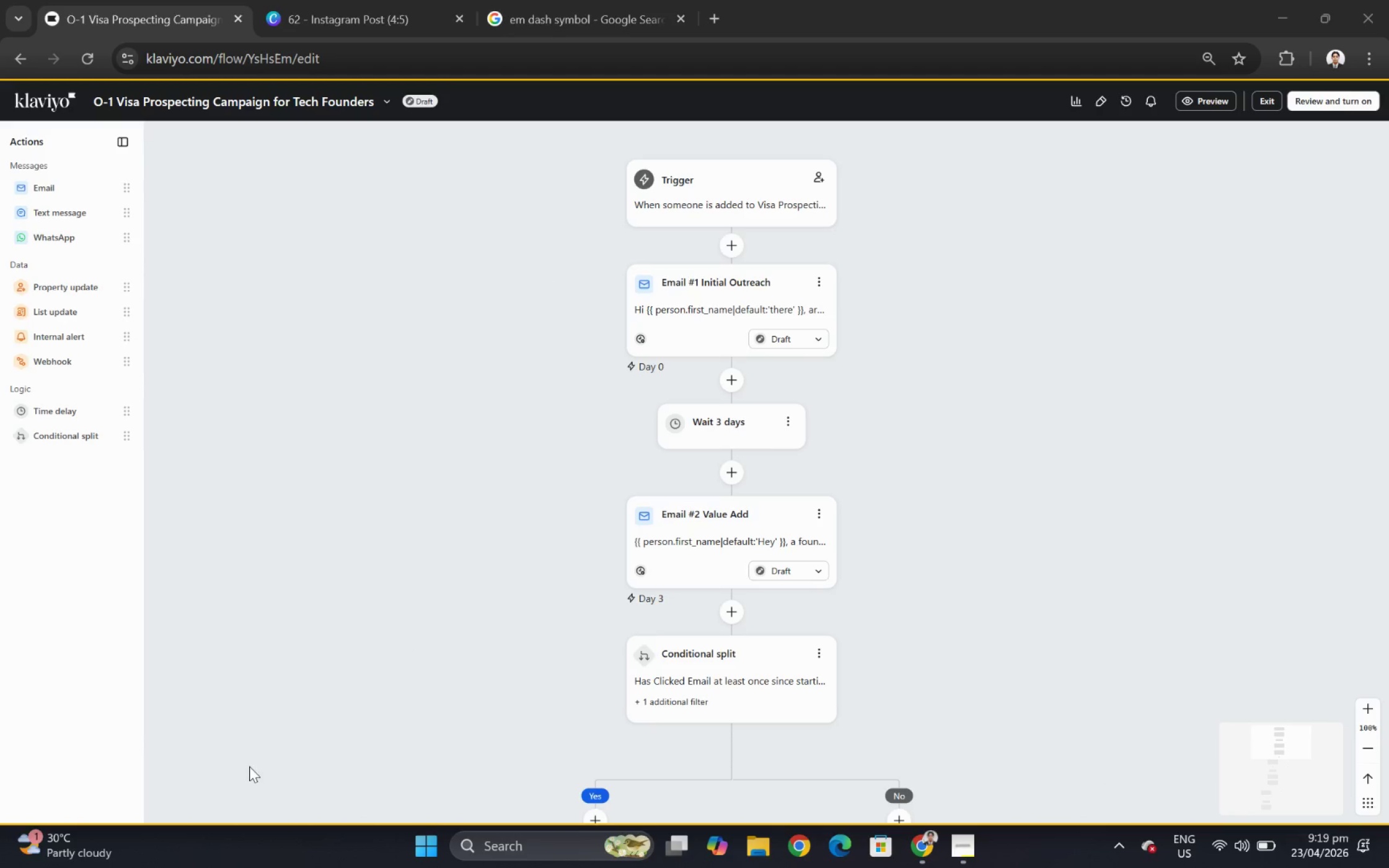 
wait(10.06)
 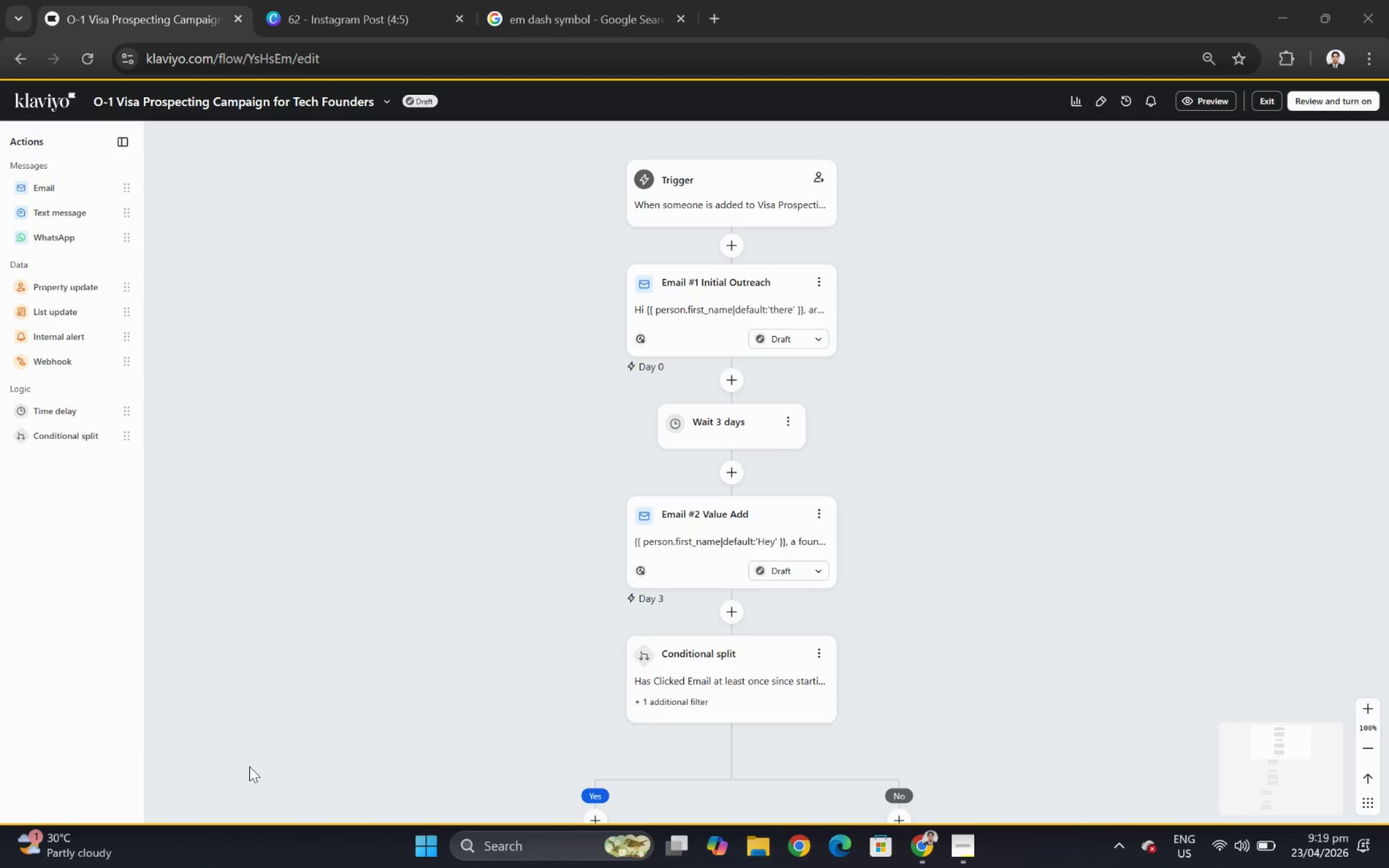 
left_click([556, 769])
 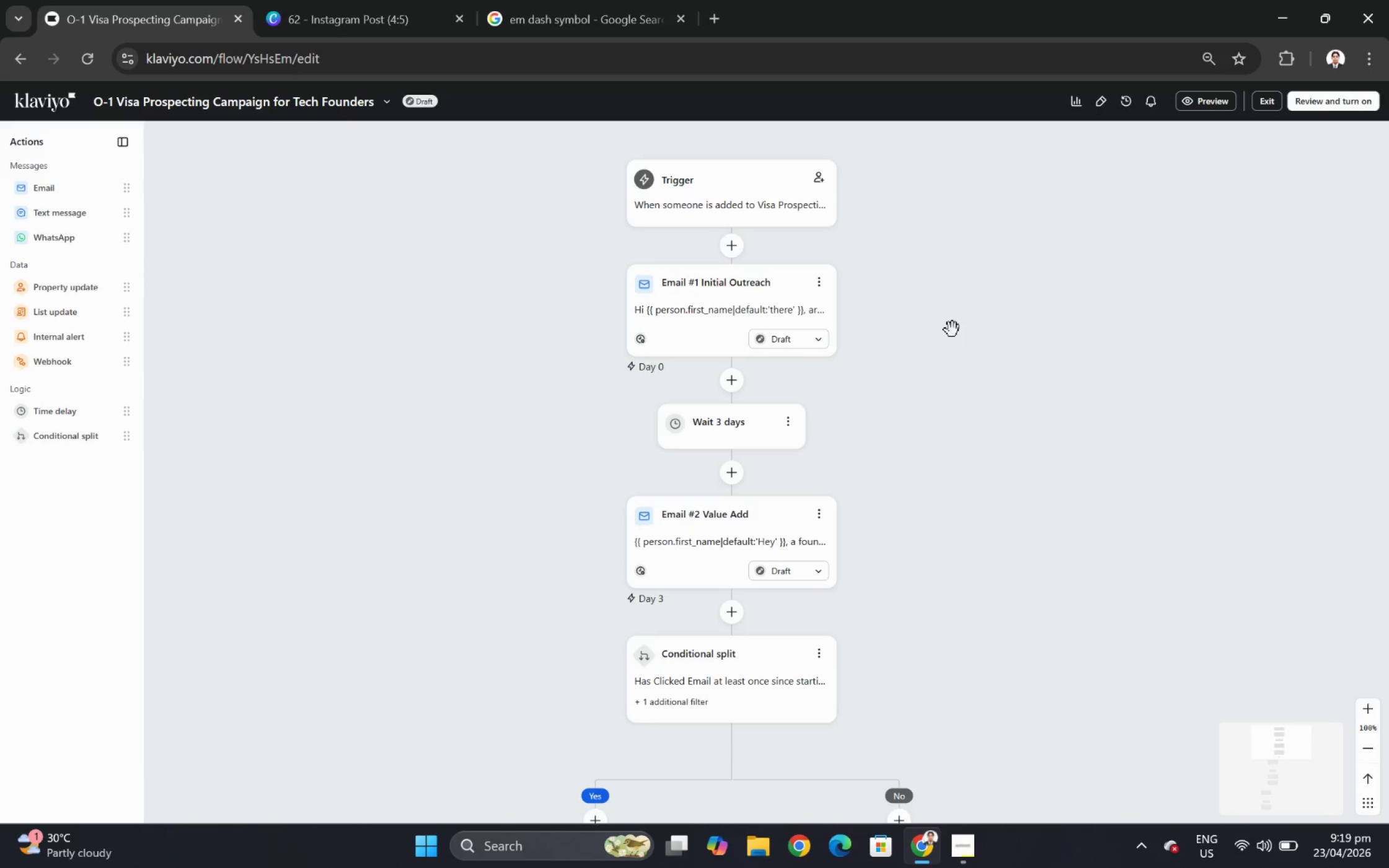 
key(F12)
 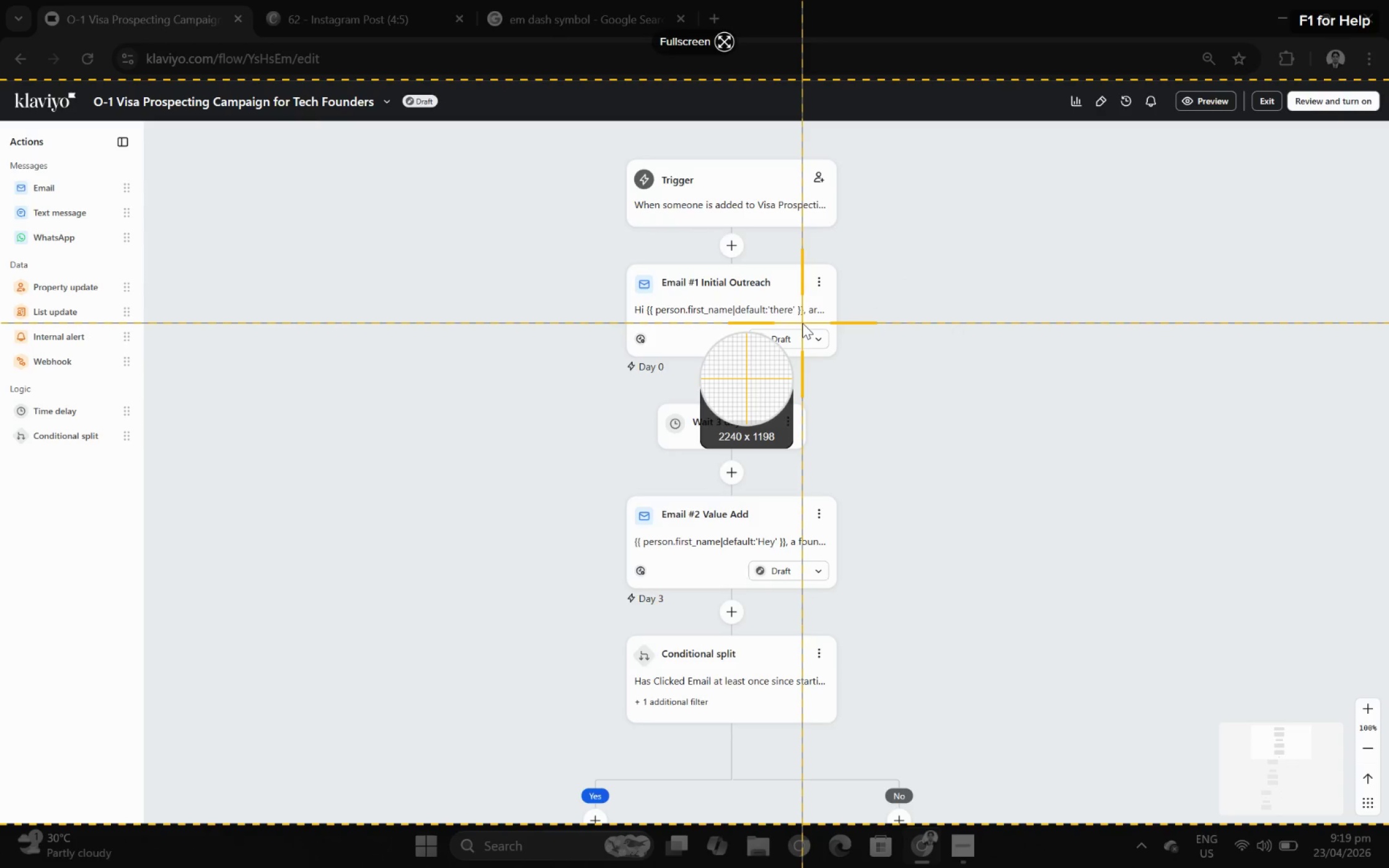 
key(Escape)
 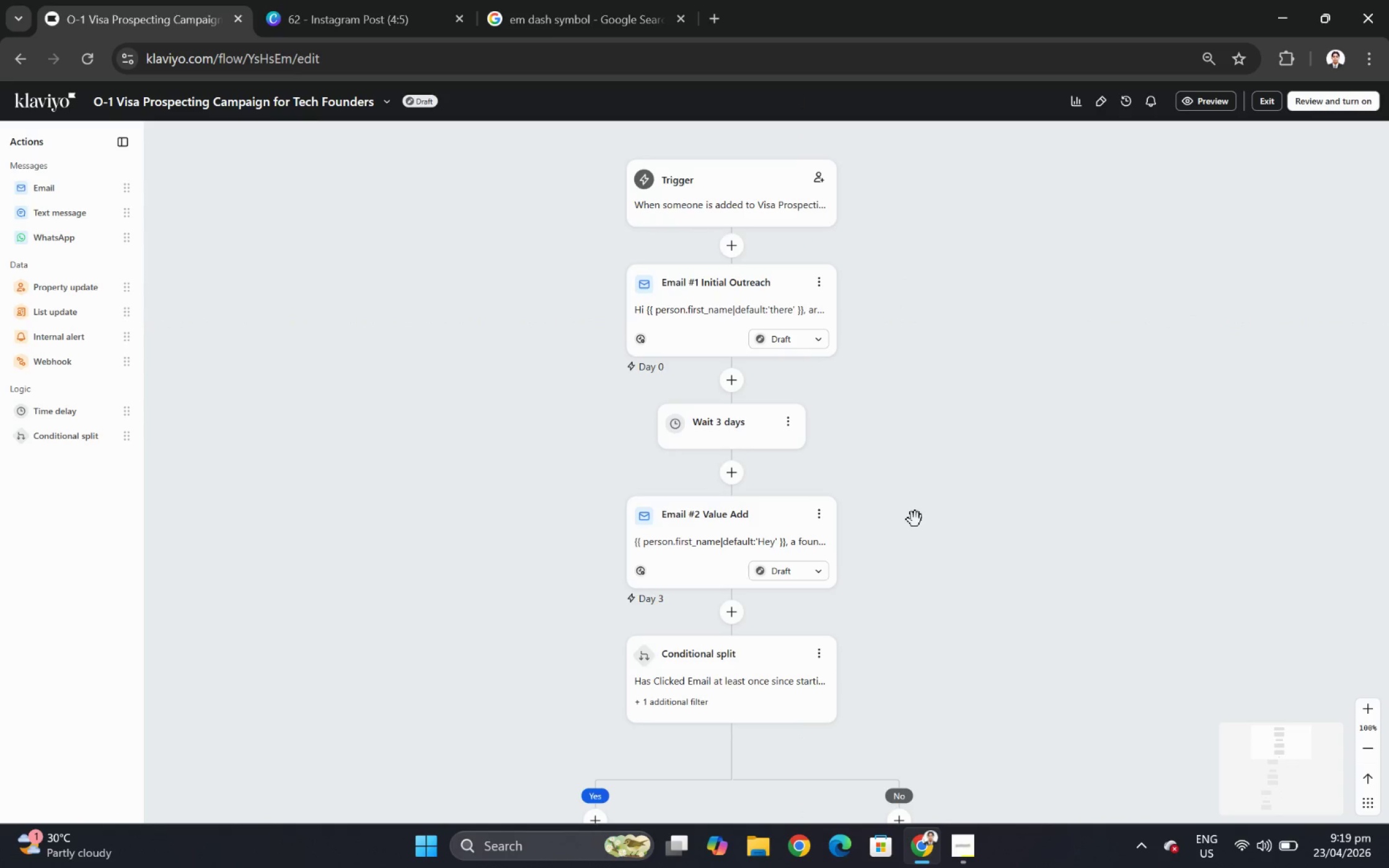 
scroll: coordinate [976, 578], scroll_direction: none, amount: 0.0
 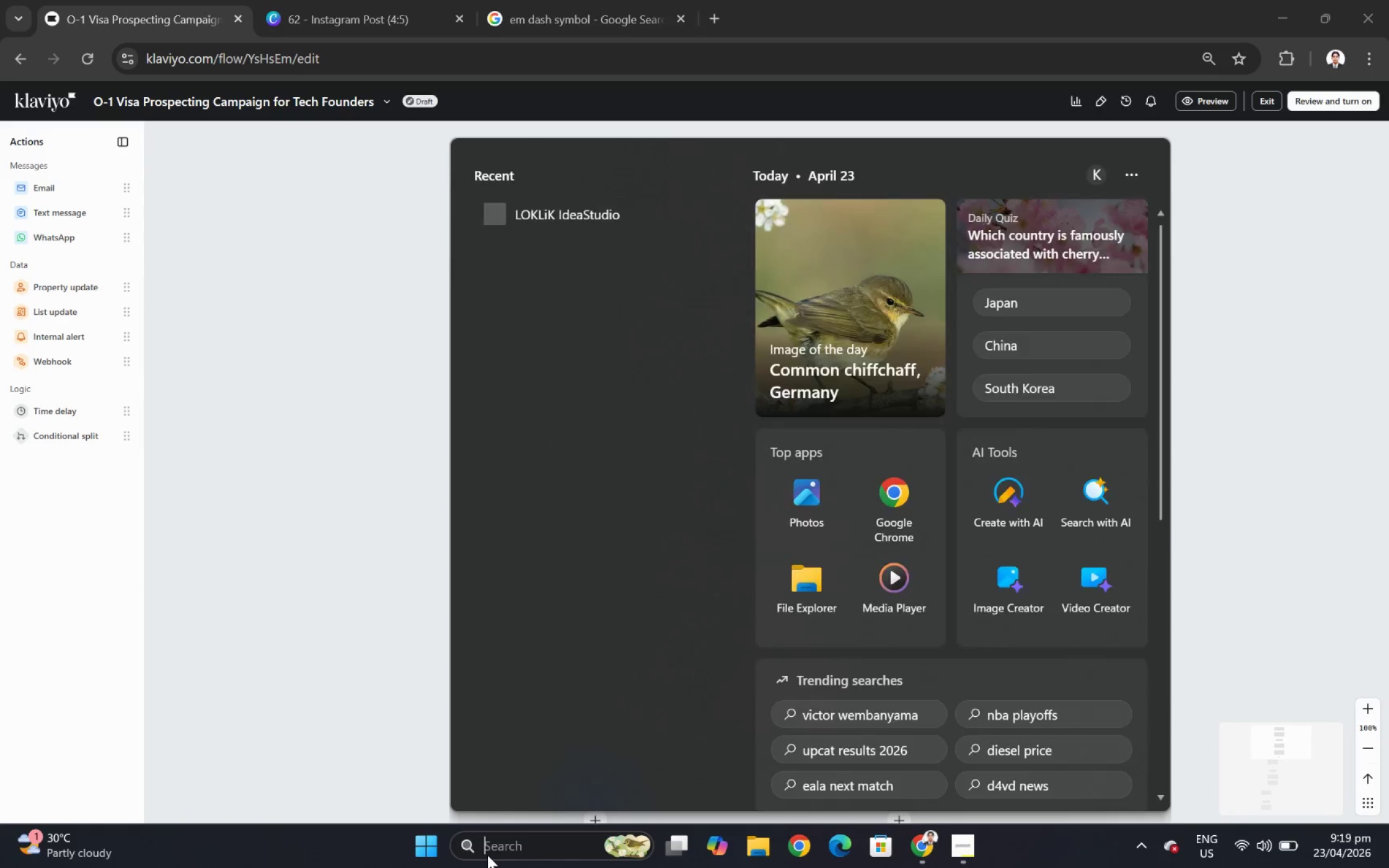 
type(snag)
 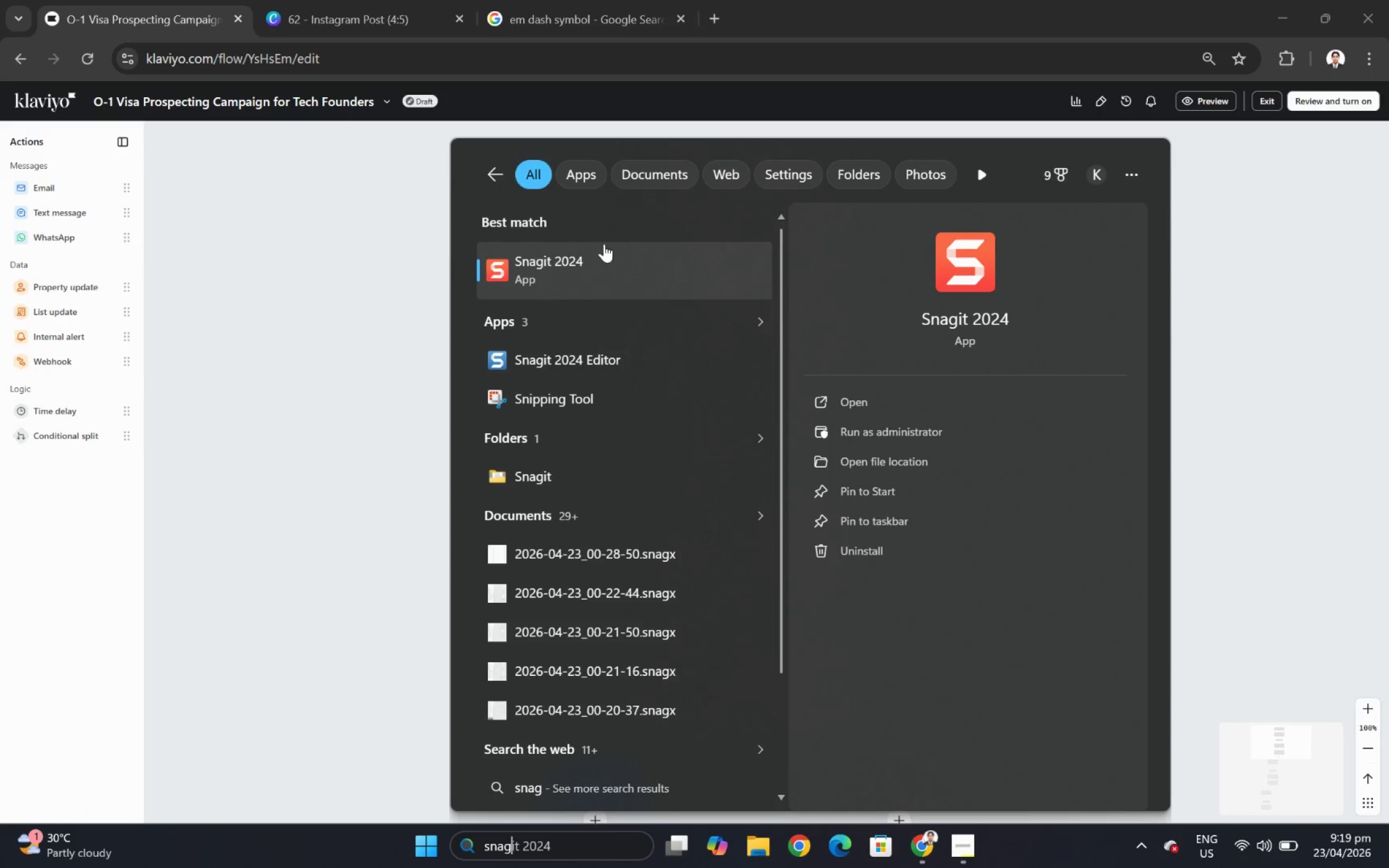 
left_click([631, 247])
 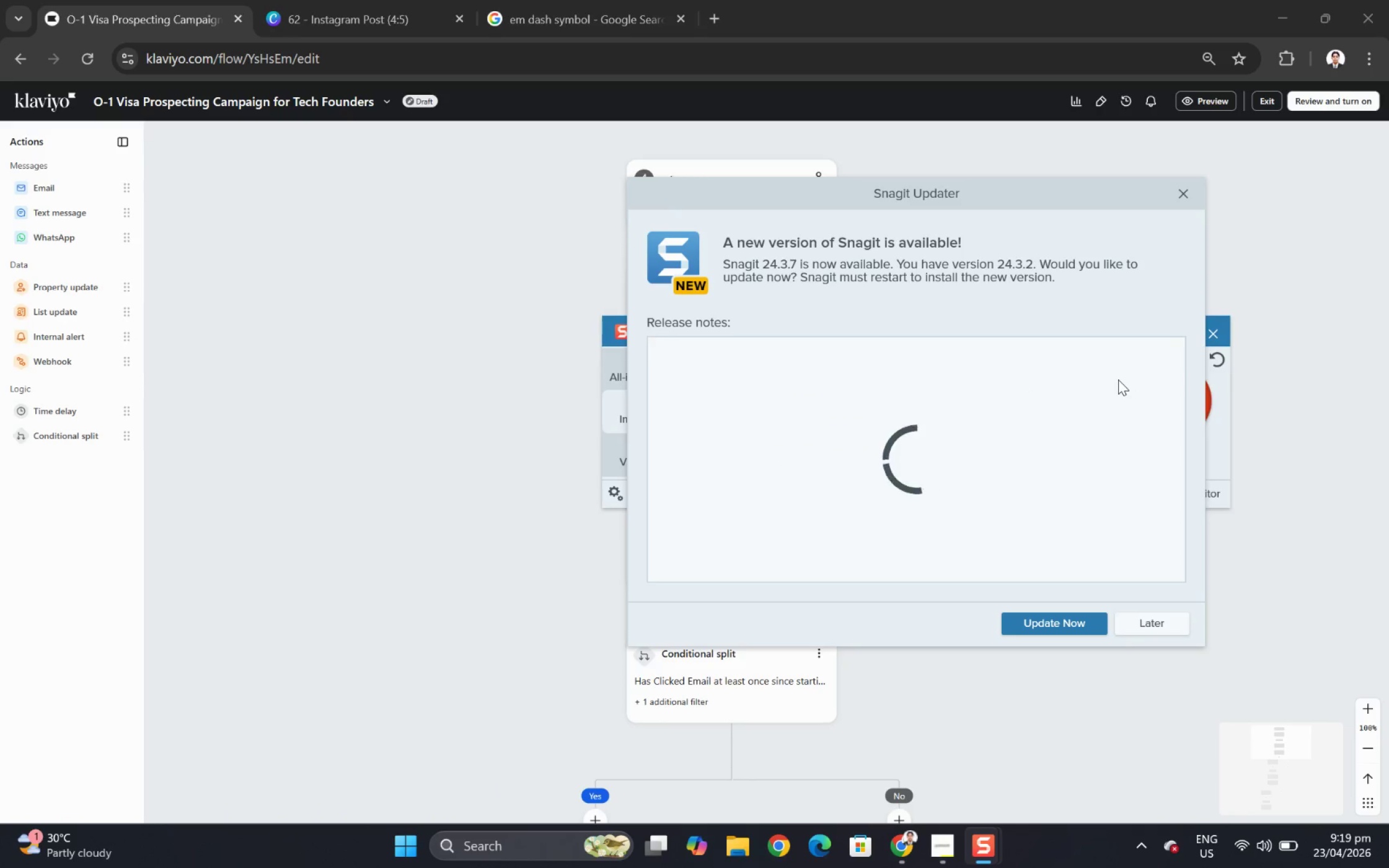 
left_click([1186, 190])
 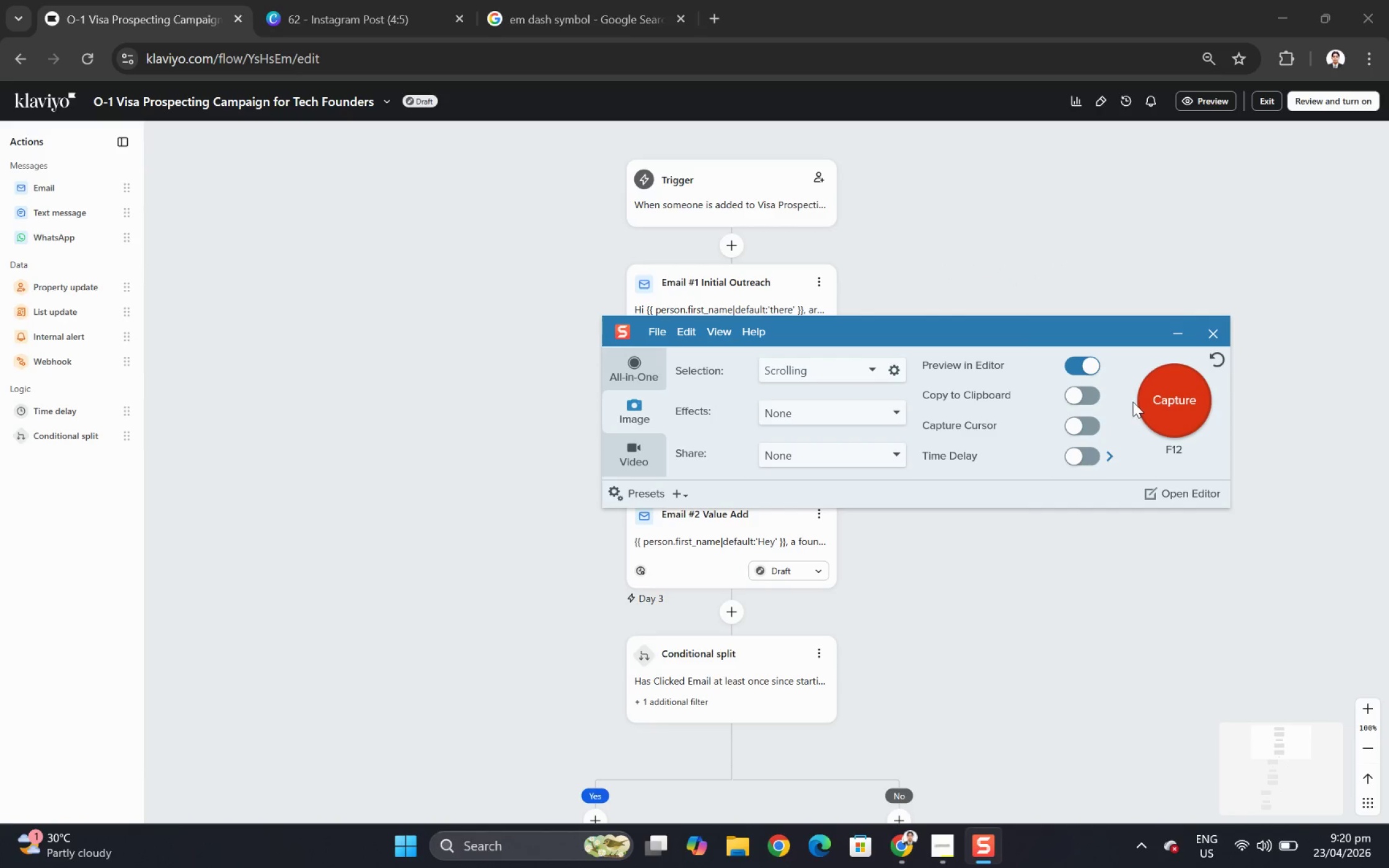 
wait(5.91)
 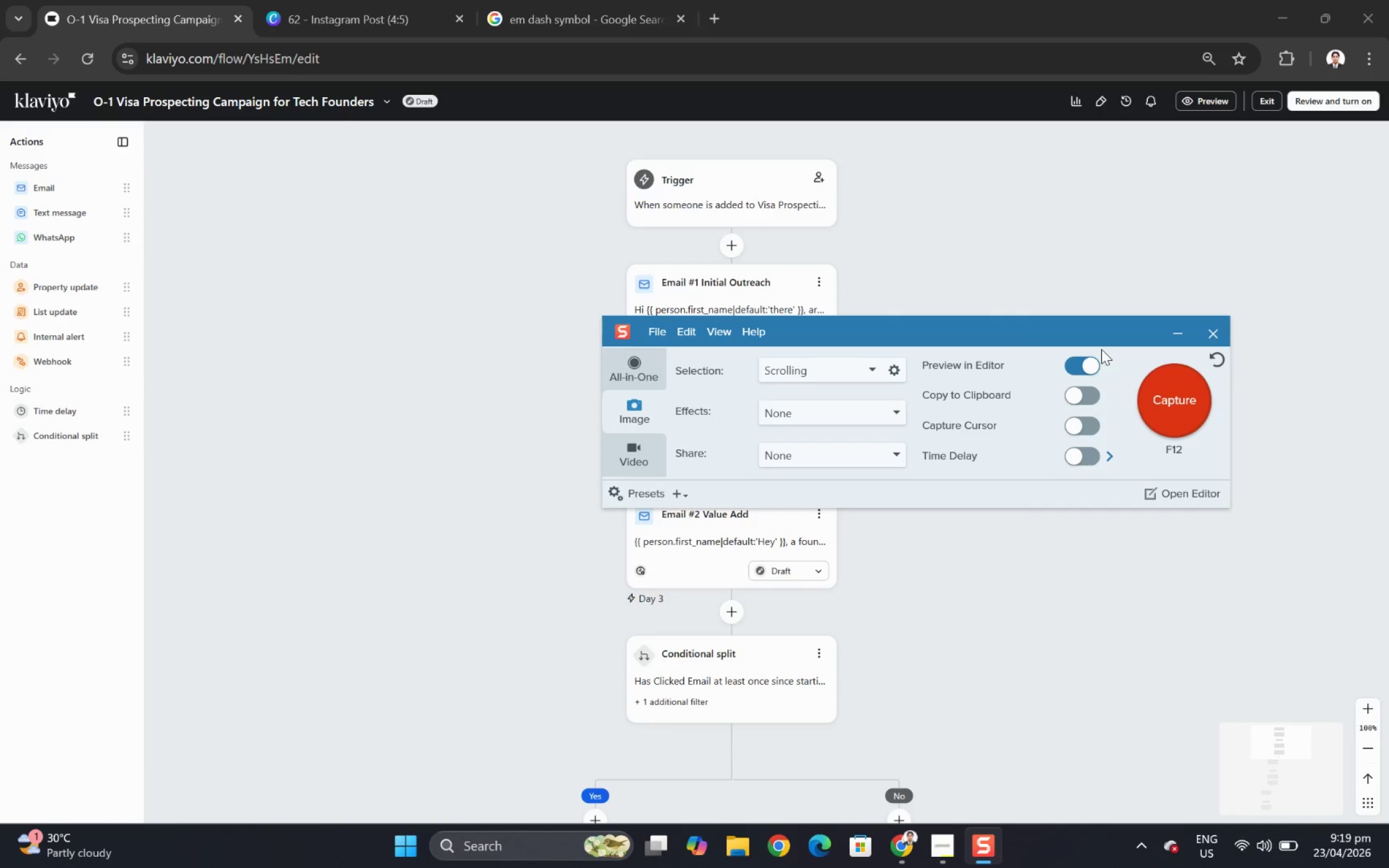 
left_click([631, 449])
 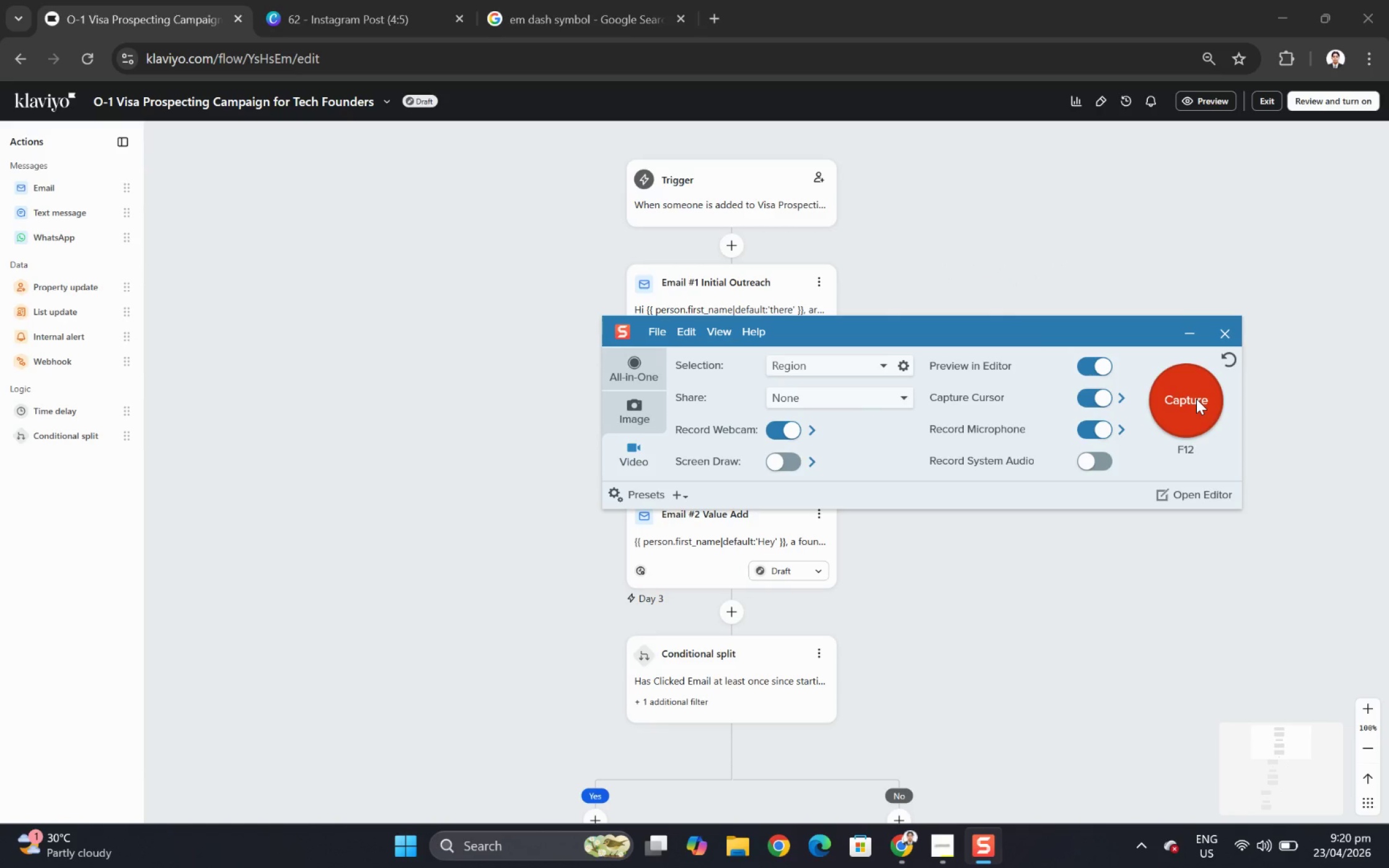 
left_click([1196, 398])
 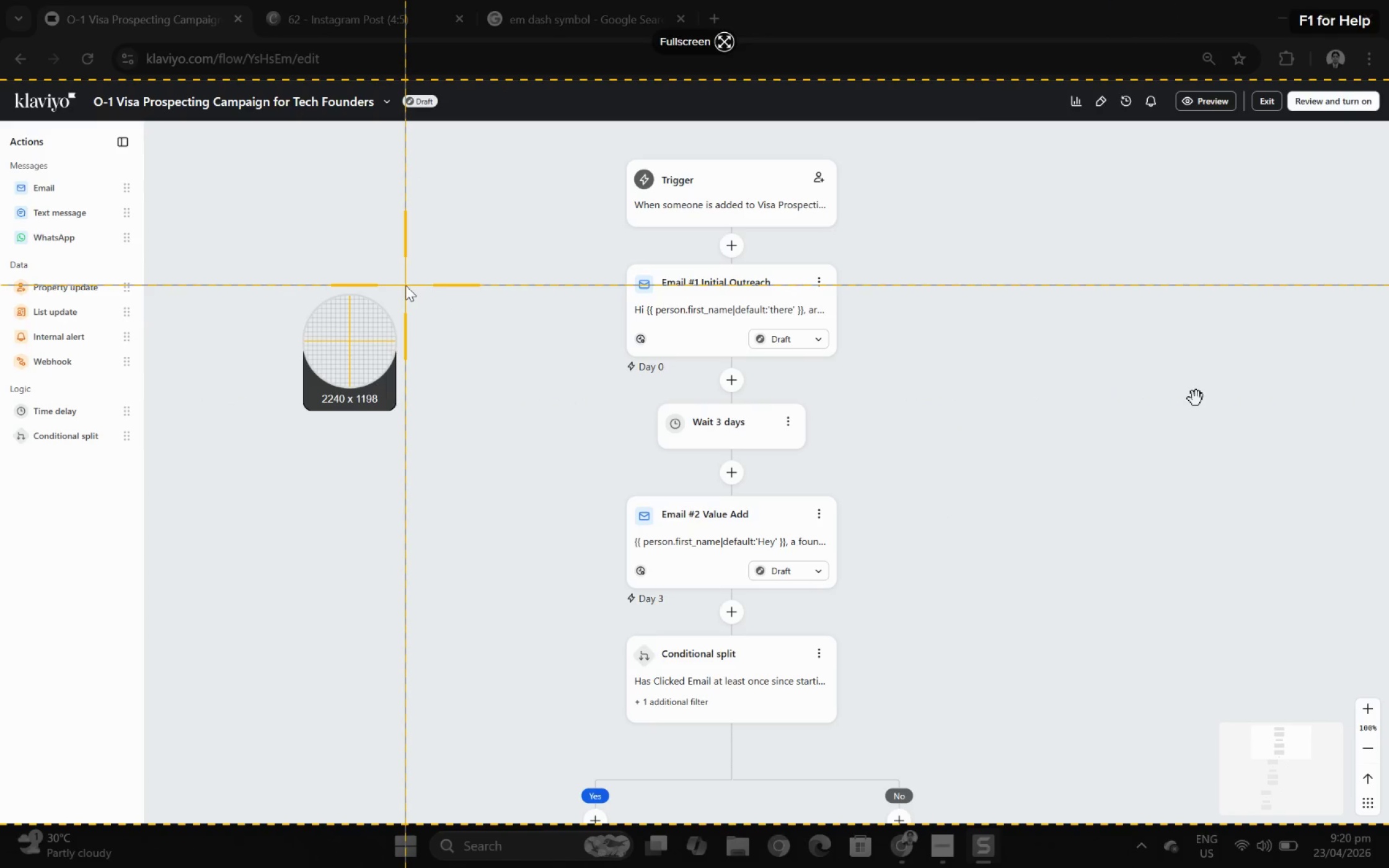 
key(Enter)
 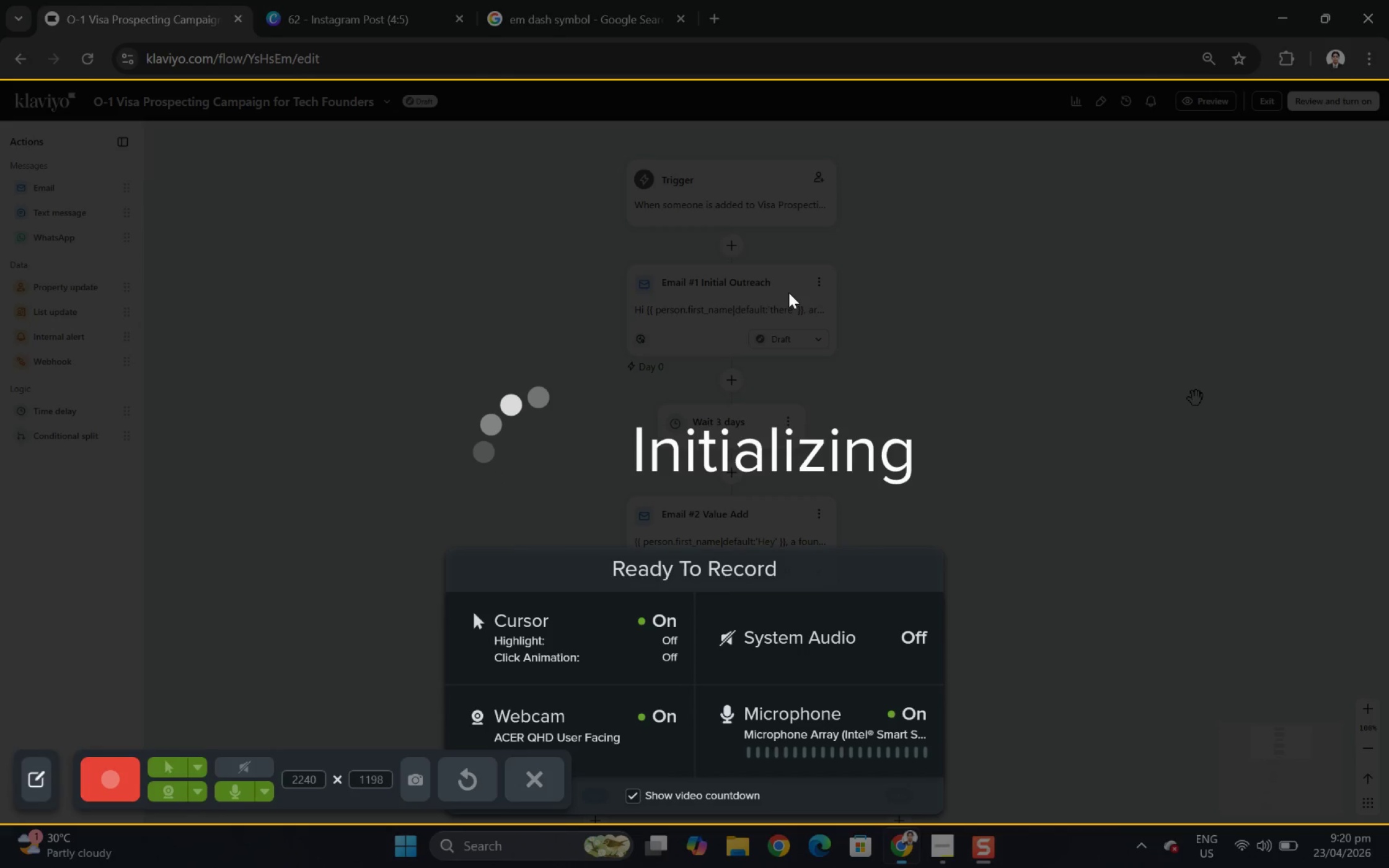 
wait(9.45)
 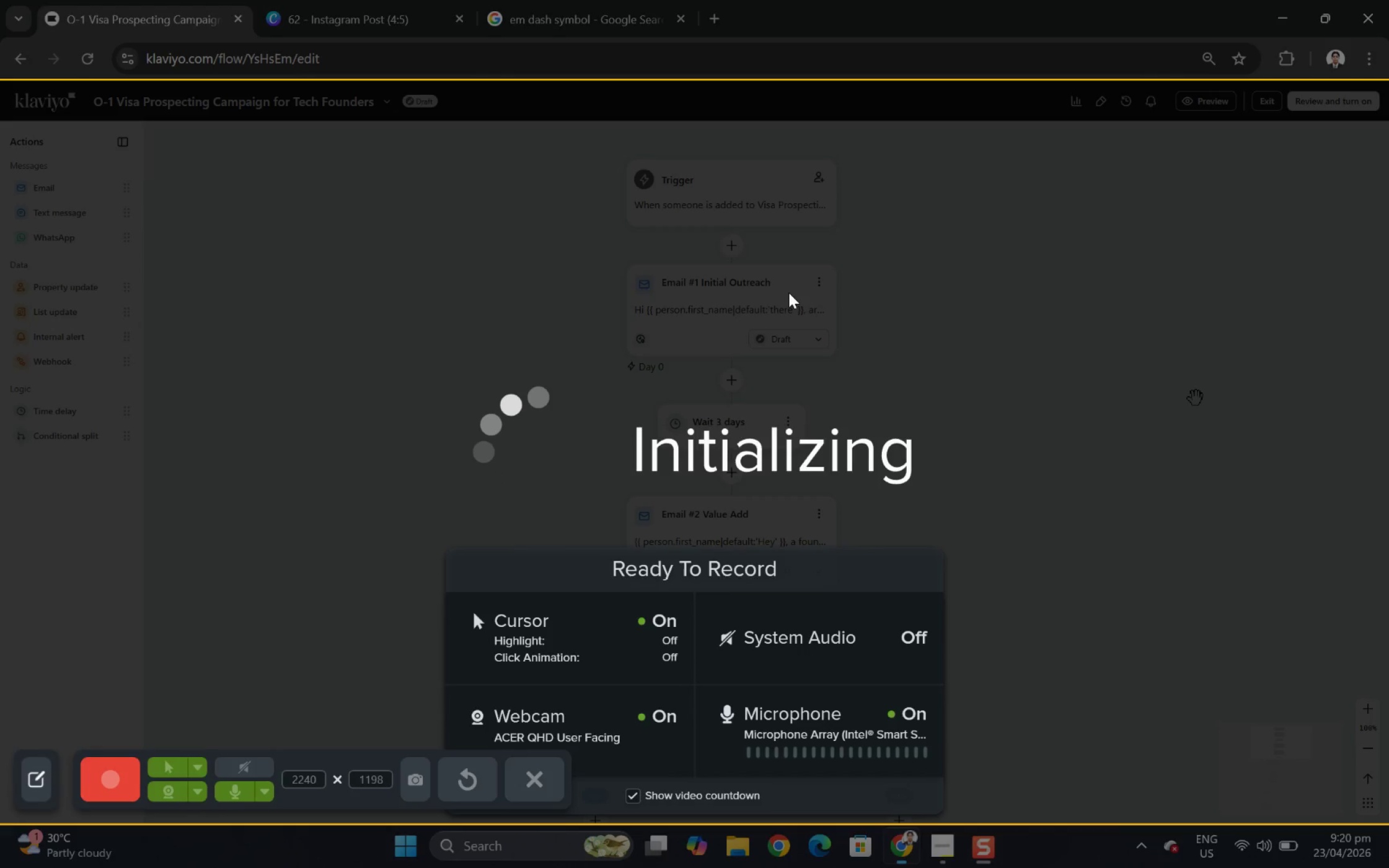 
left_click([666, 719])
 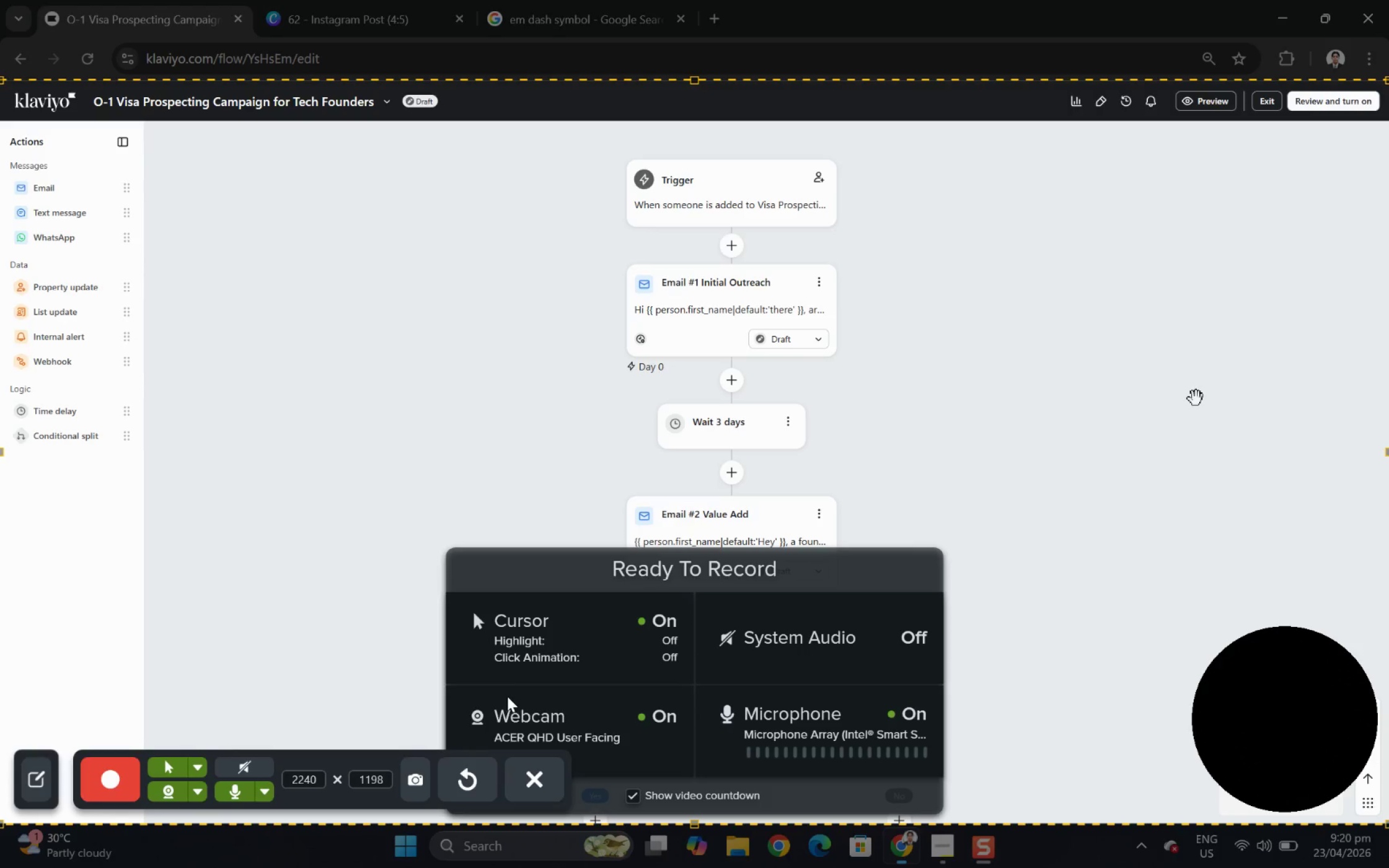 
left_click([176, 792])
 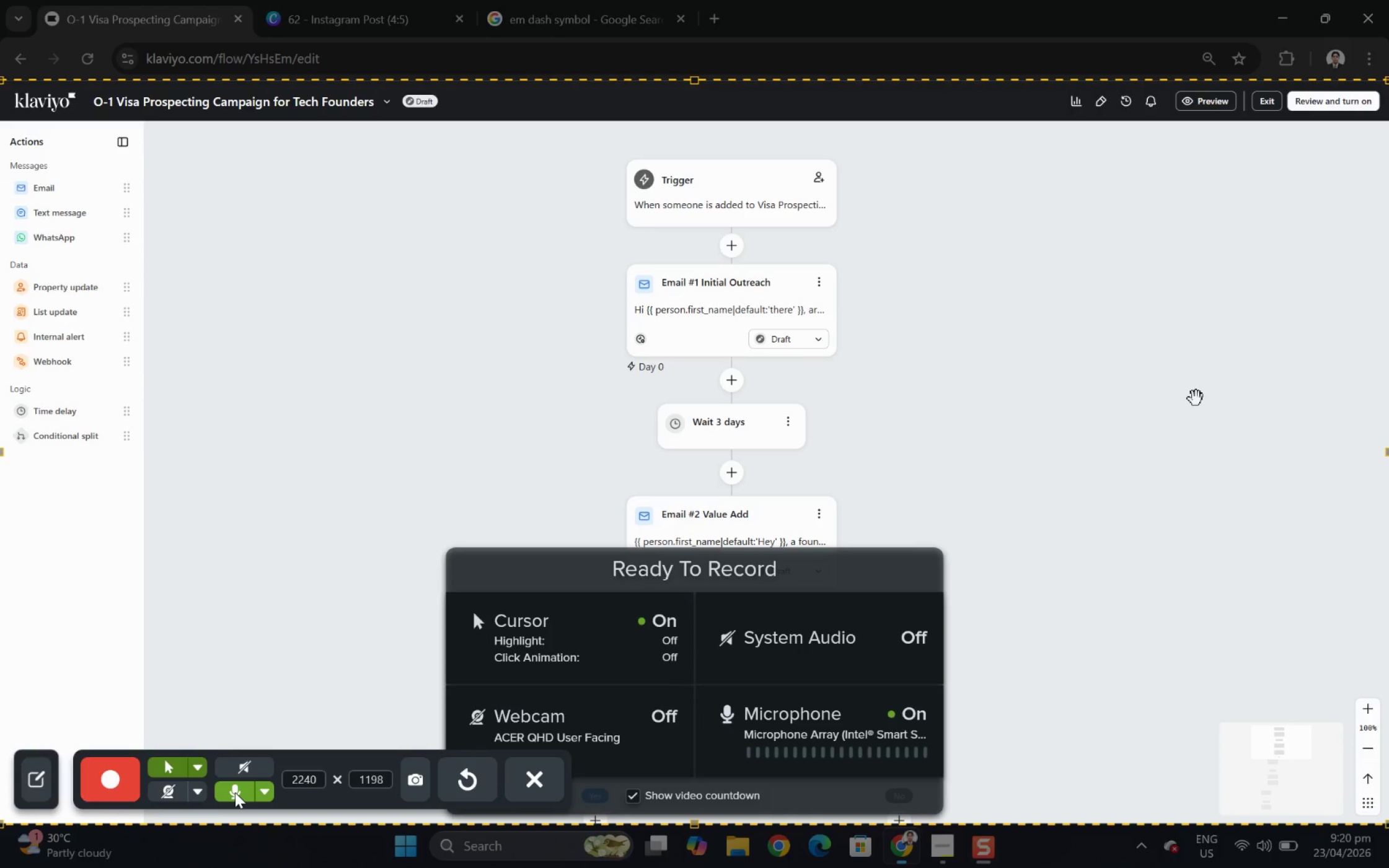 
left_click([235, 792])
 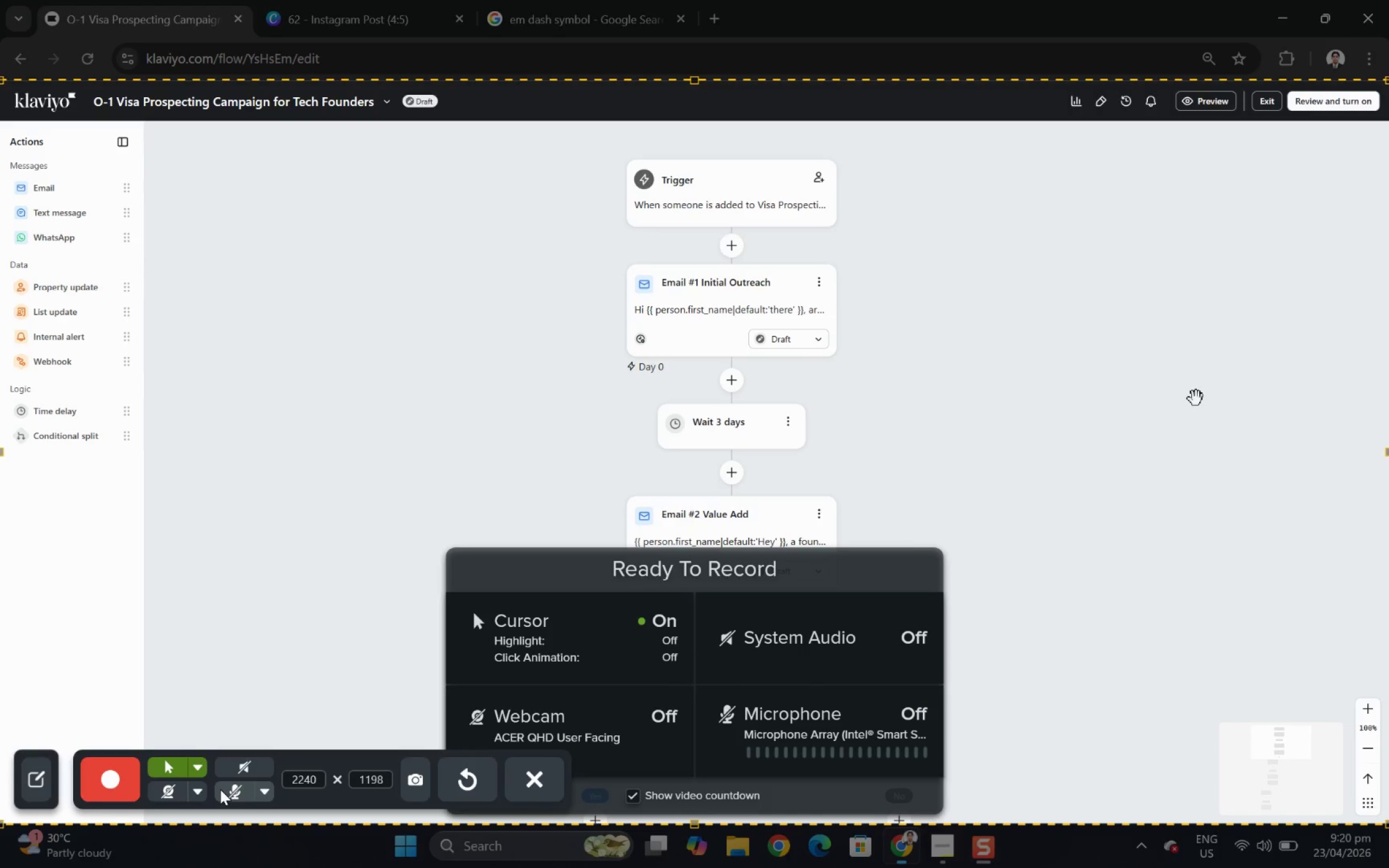 
wait(12.47)
 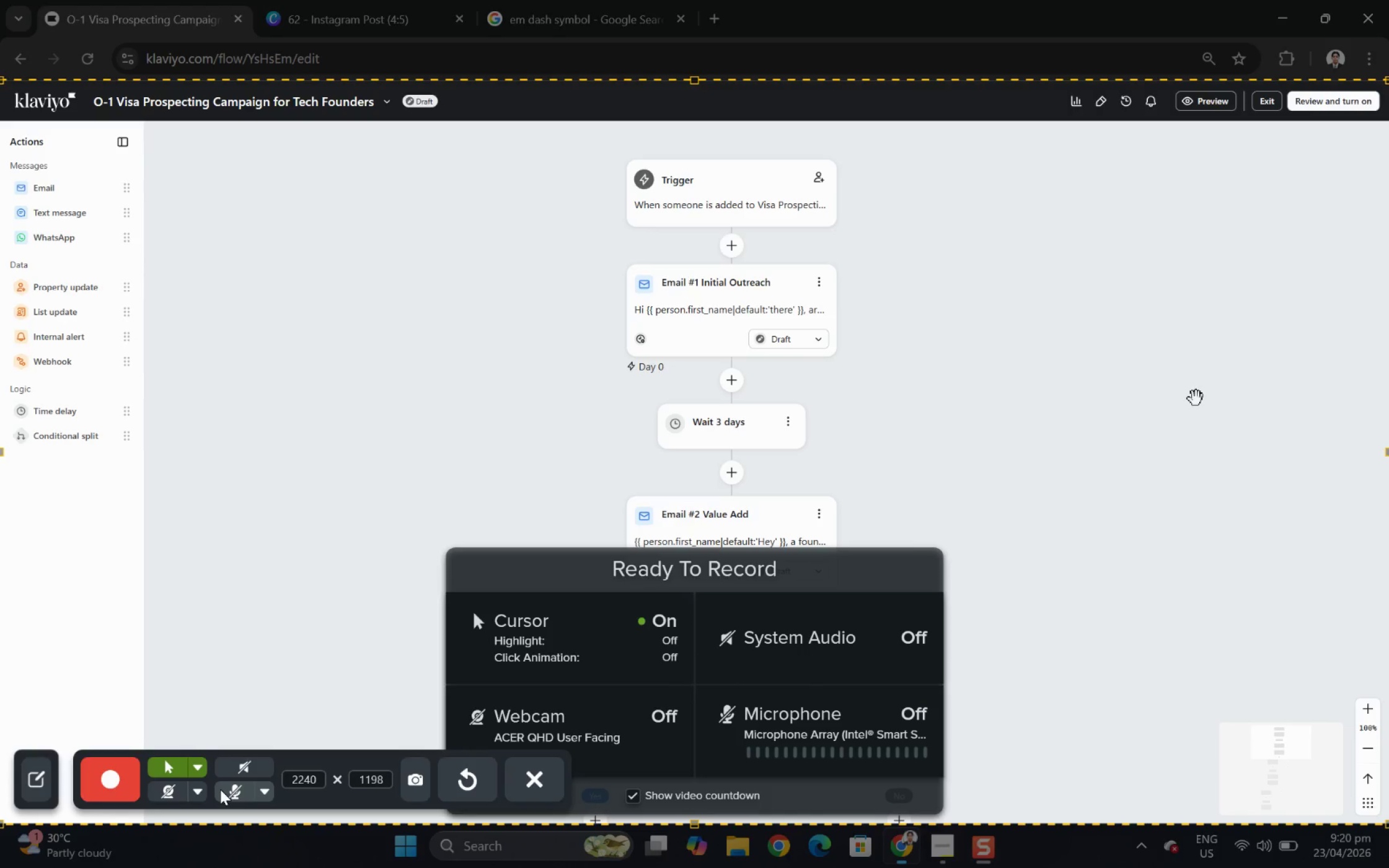 
left_click([1127, 571])
 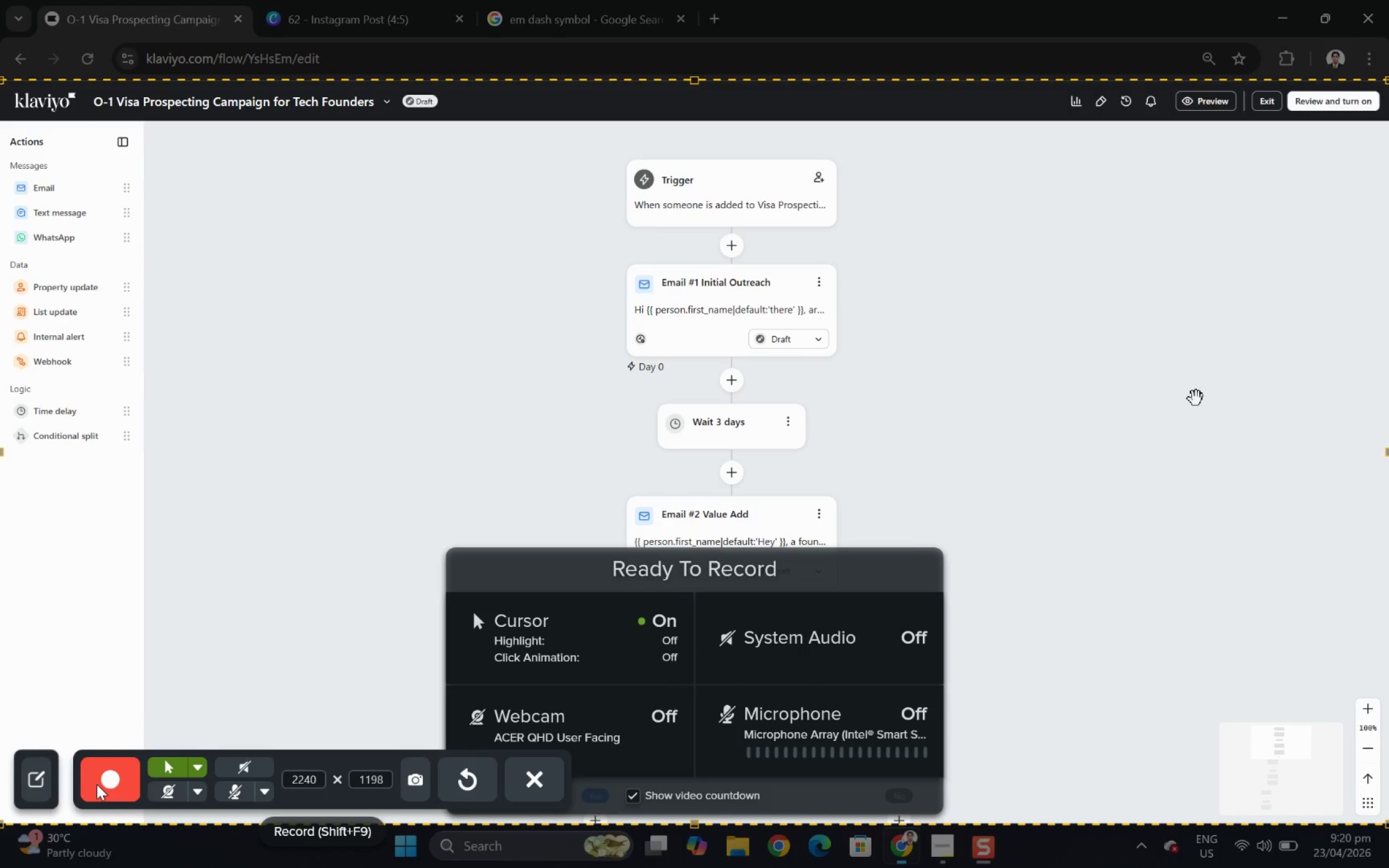 
wait(5.88)
 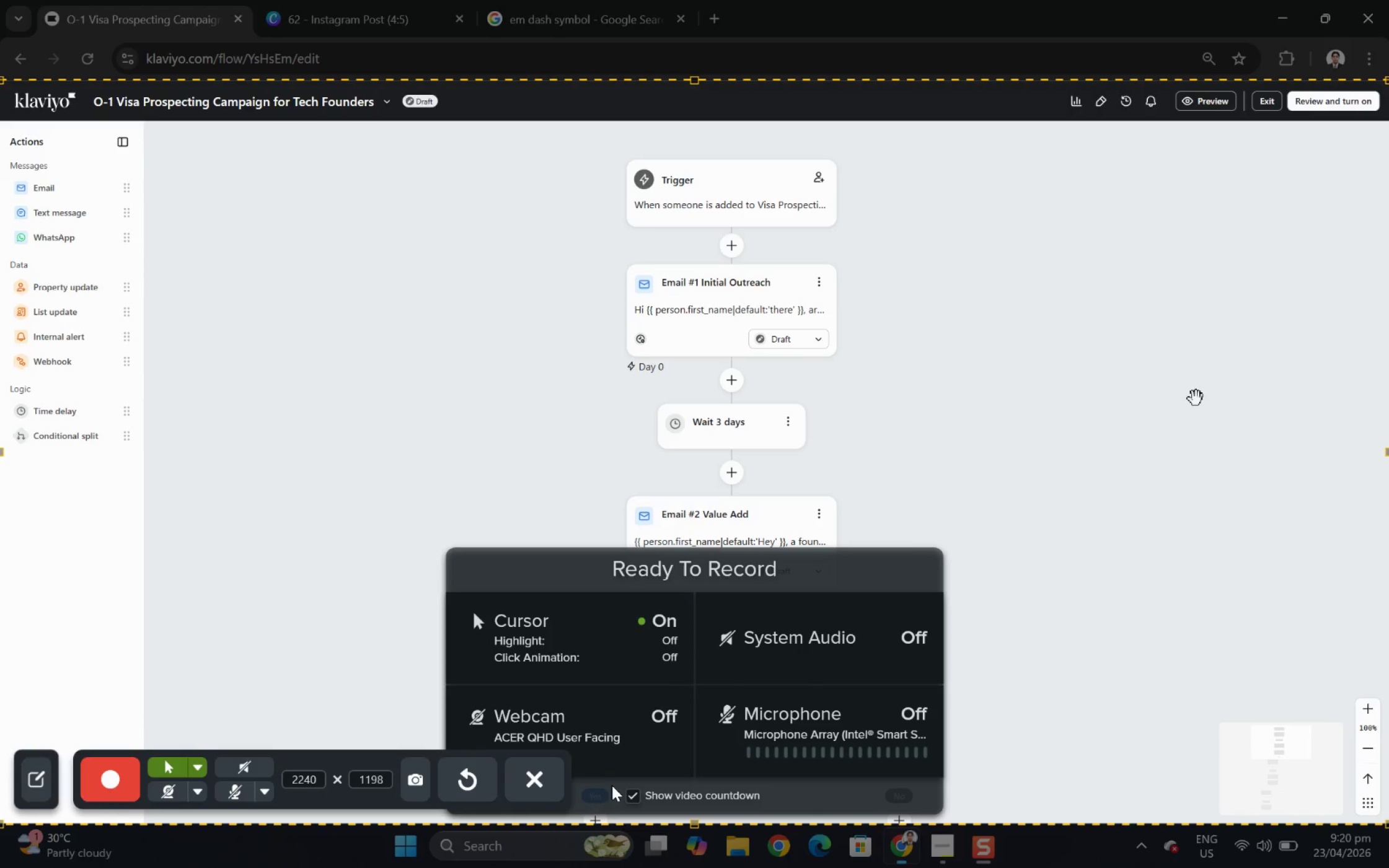 
left_click([97, 784])
 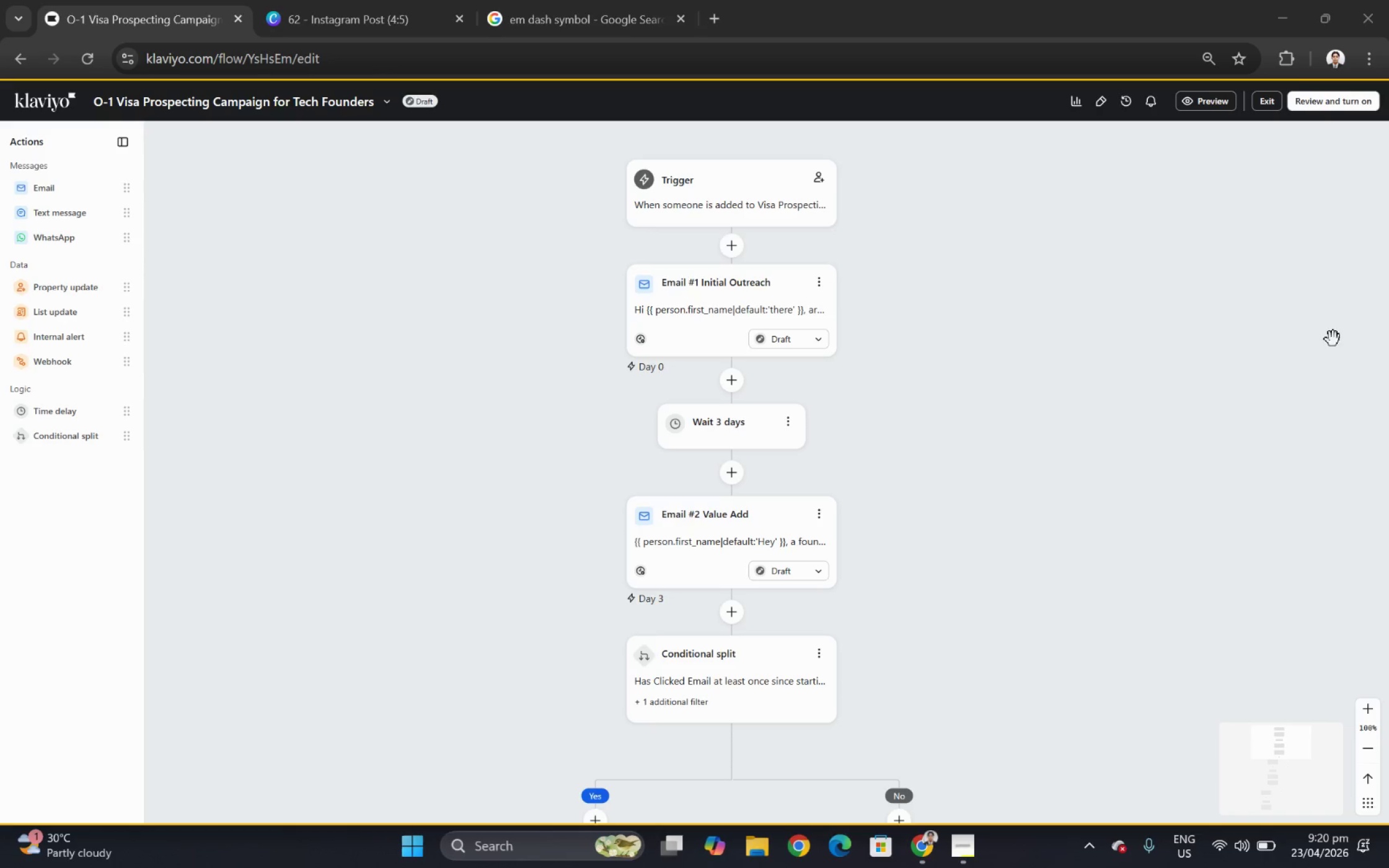 
wait(5.56)
 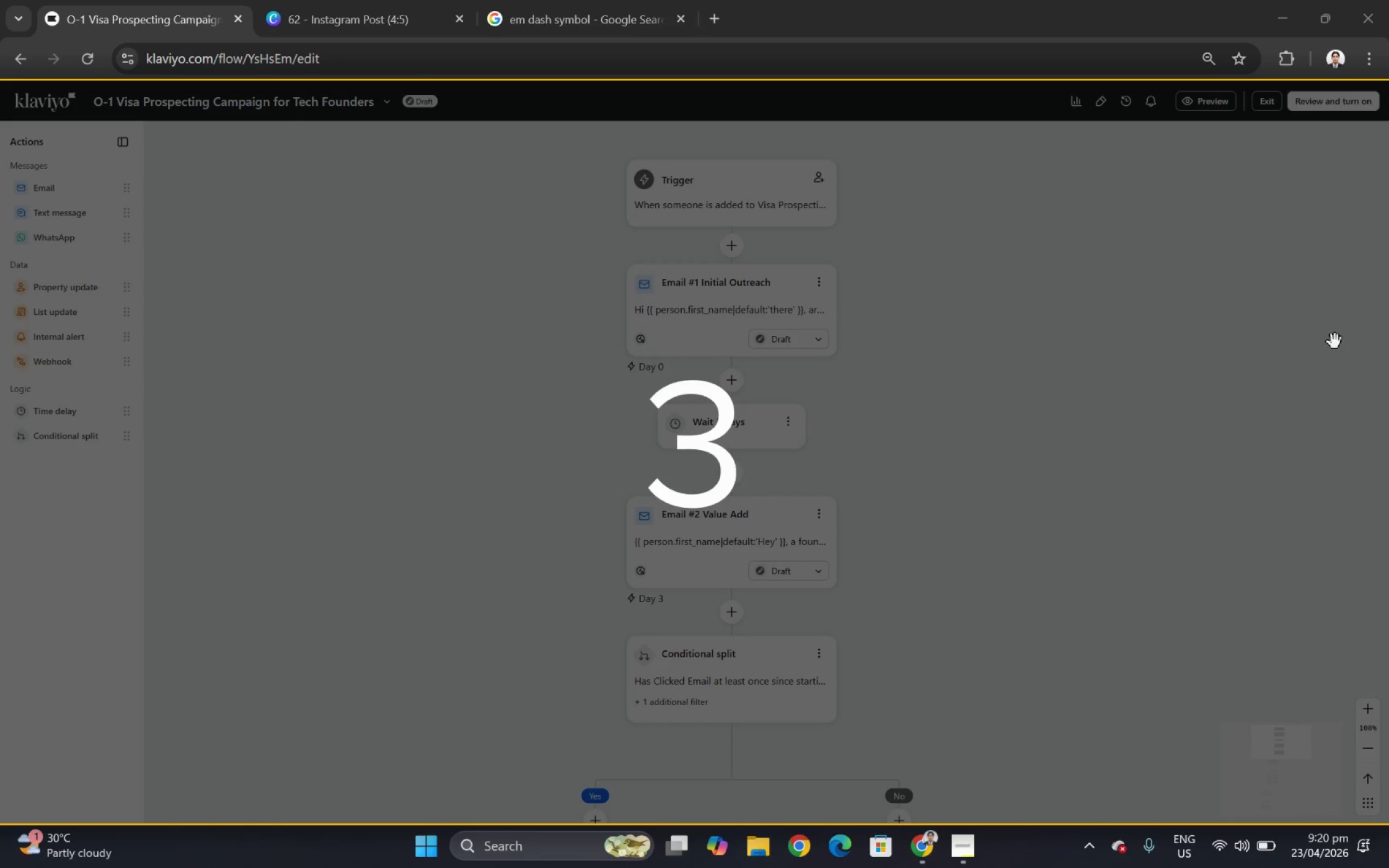 
left_click([723, 201])
 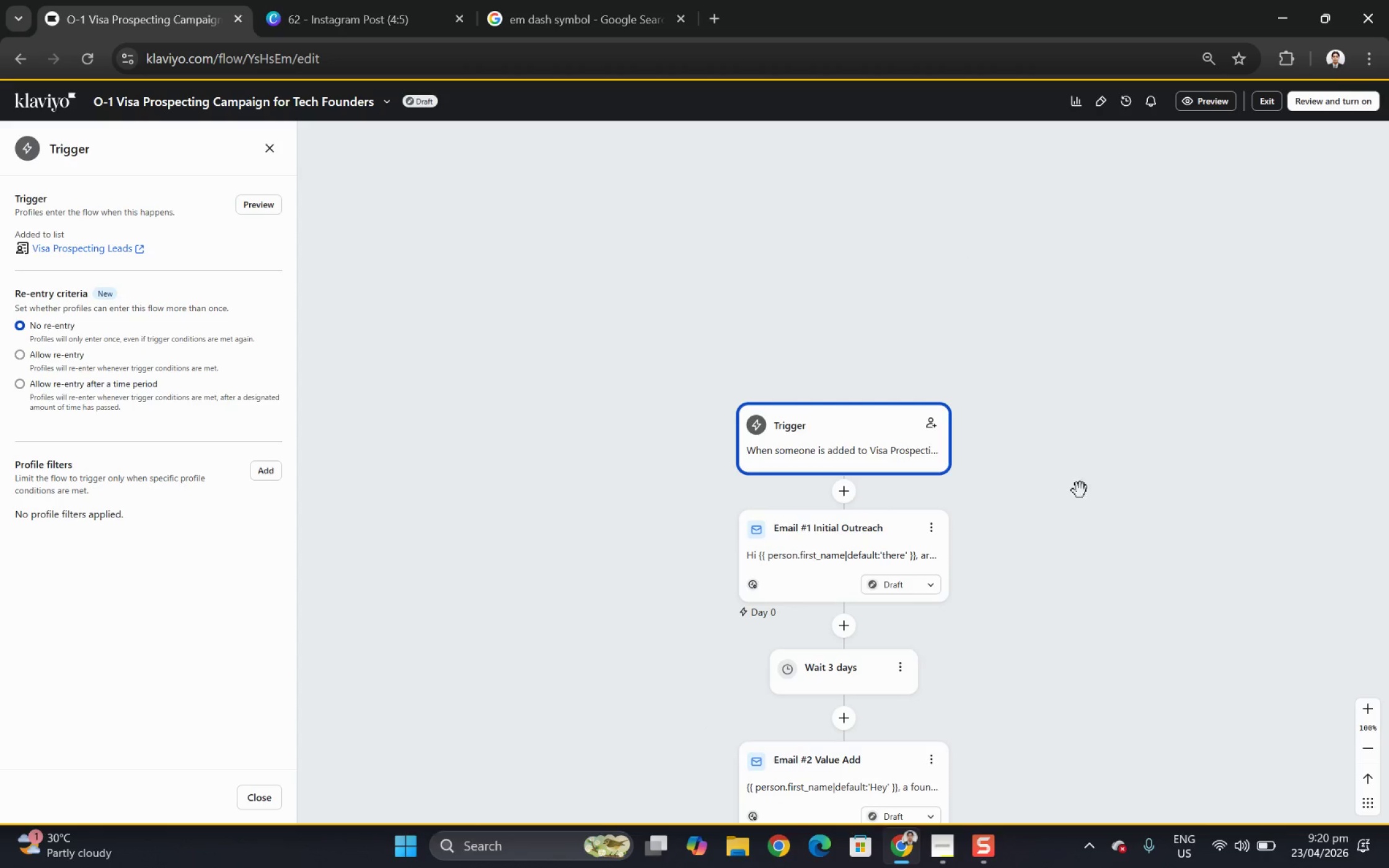 
left_click_drag(start_coordinate=[1140, 602], to_coordinate=[1101, 436])
 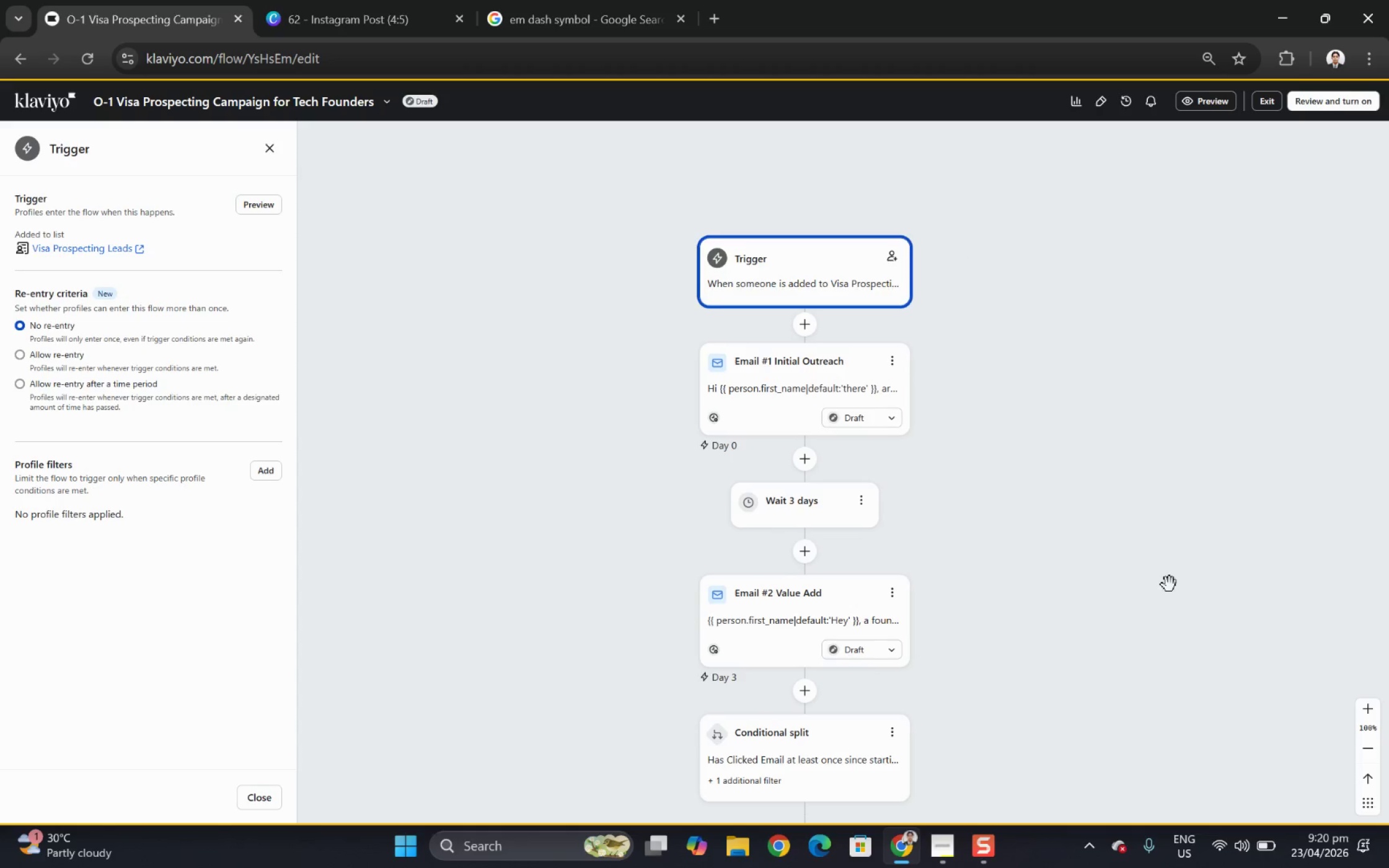 
left_click_drag(start_coordinate=[1166, 581], to_coordinate=[1127, 491])
 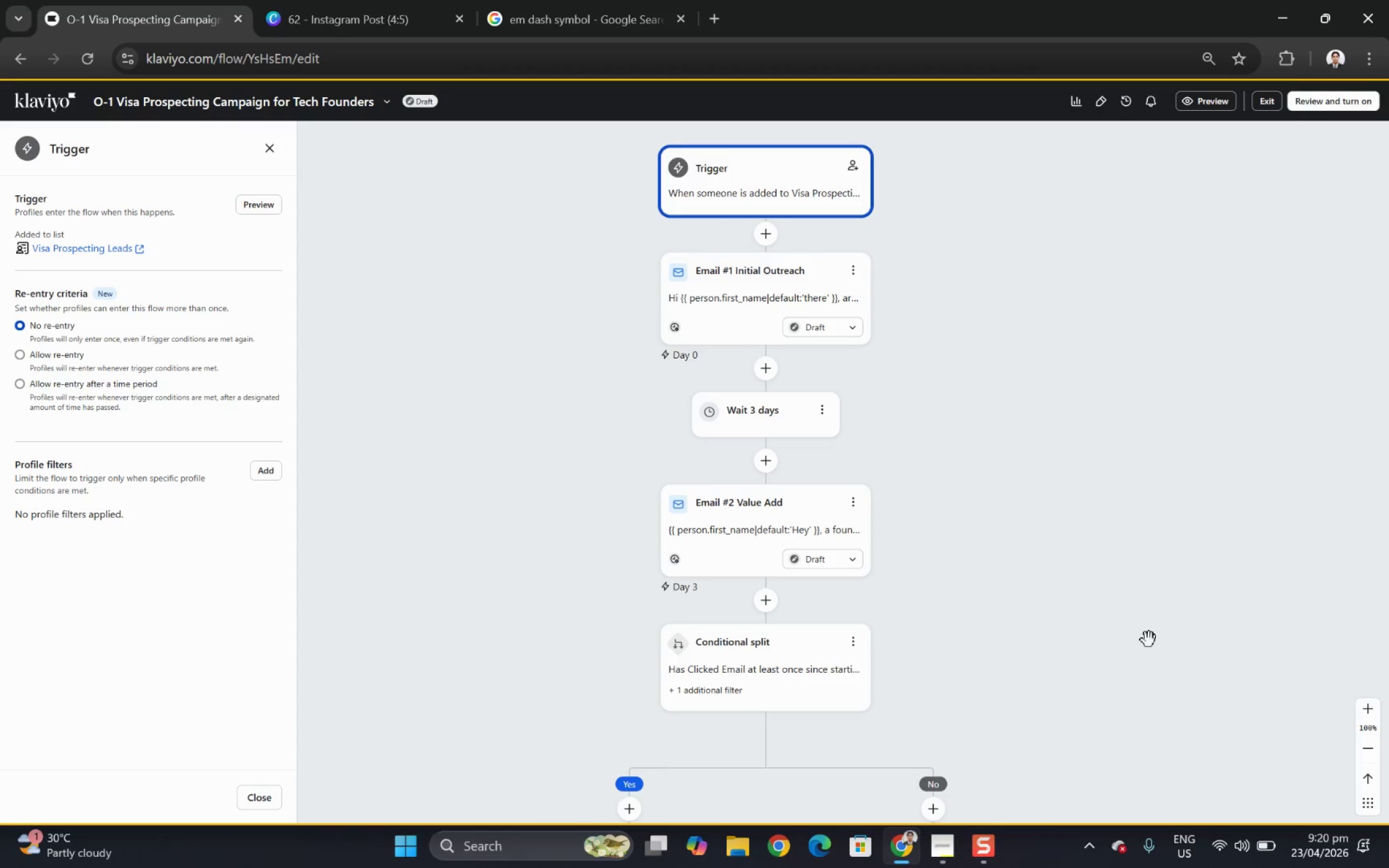 
scroll: coordinate [1138, 598], scroll_direction: down, amount: 3.0
 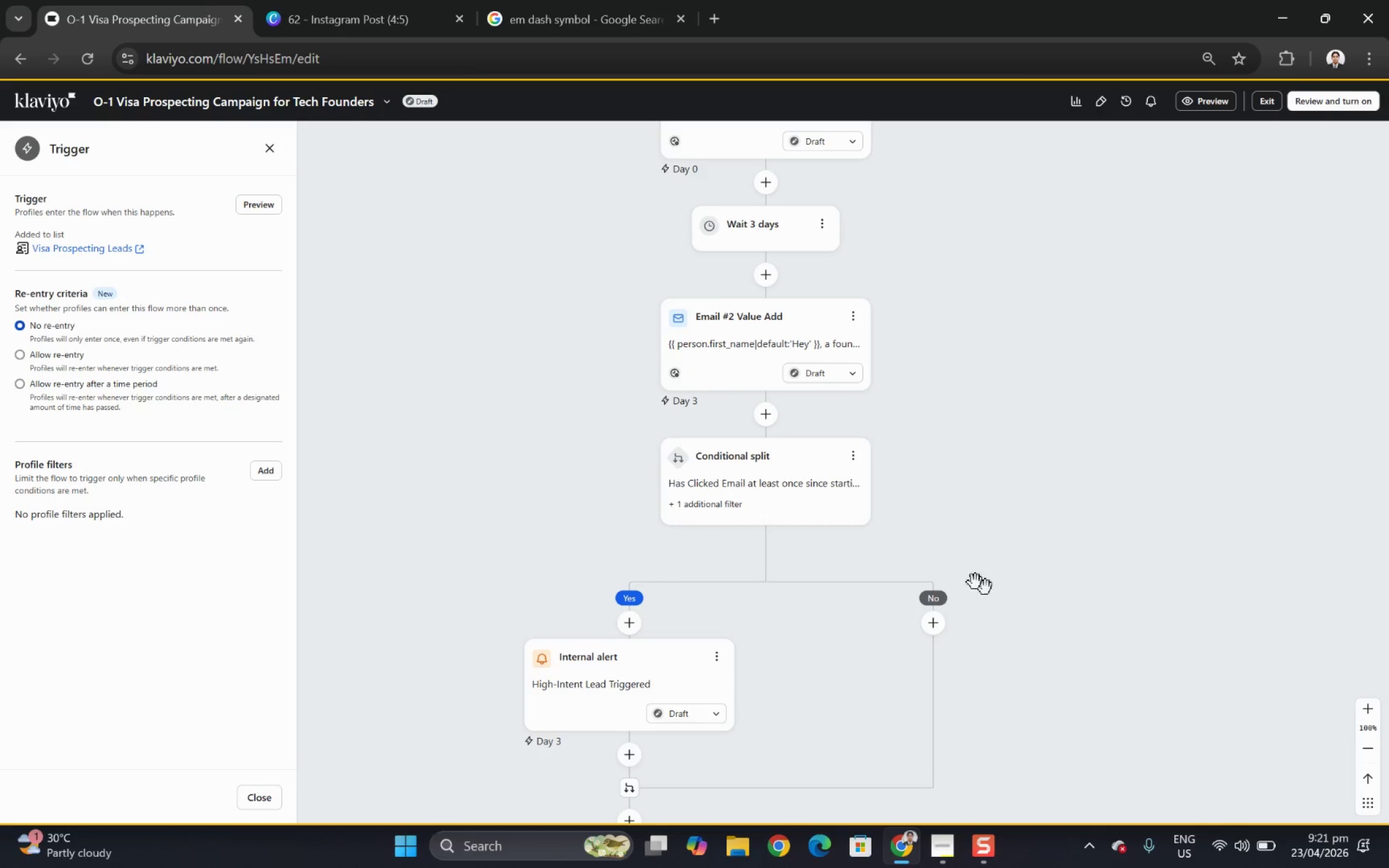 
left_click([787, 496])
 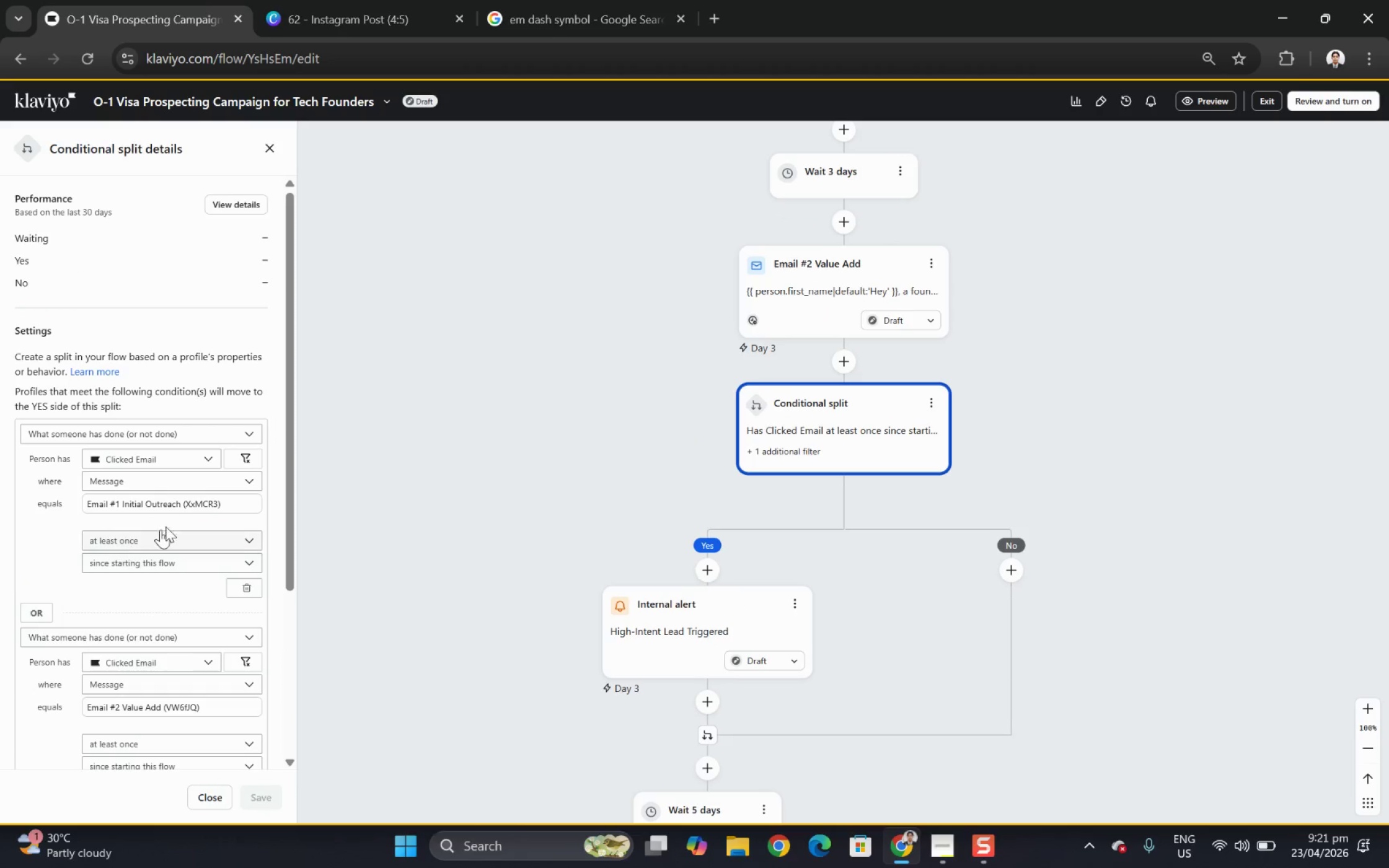 
left_click_drag(start_coordinate=[290, 459], to_coordinate=[309, 631])
 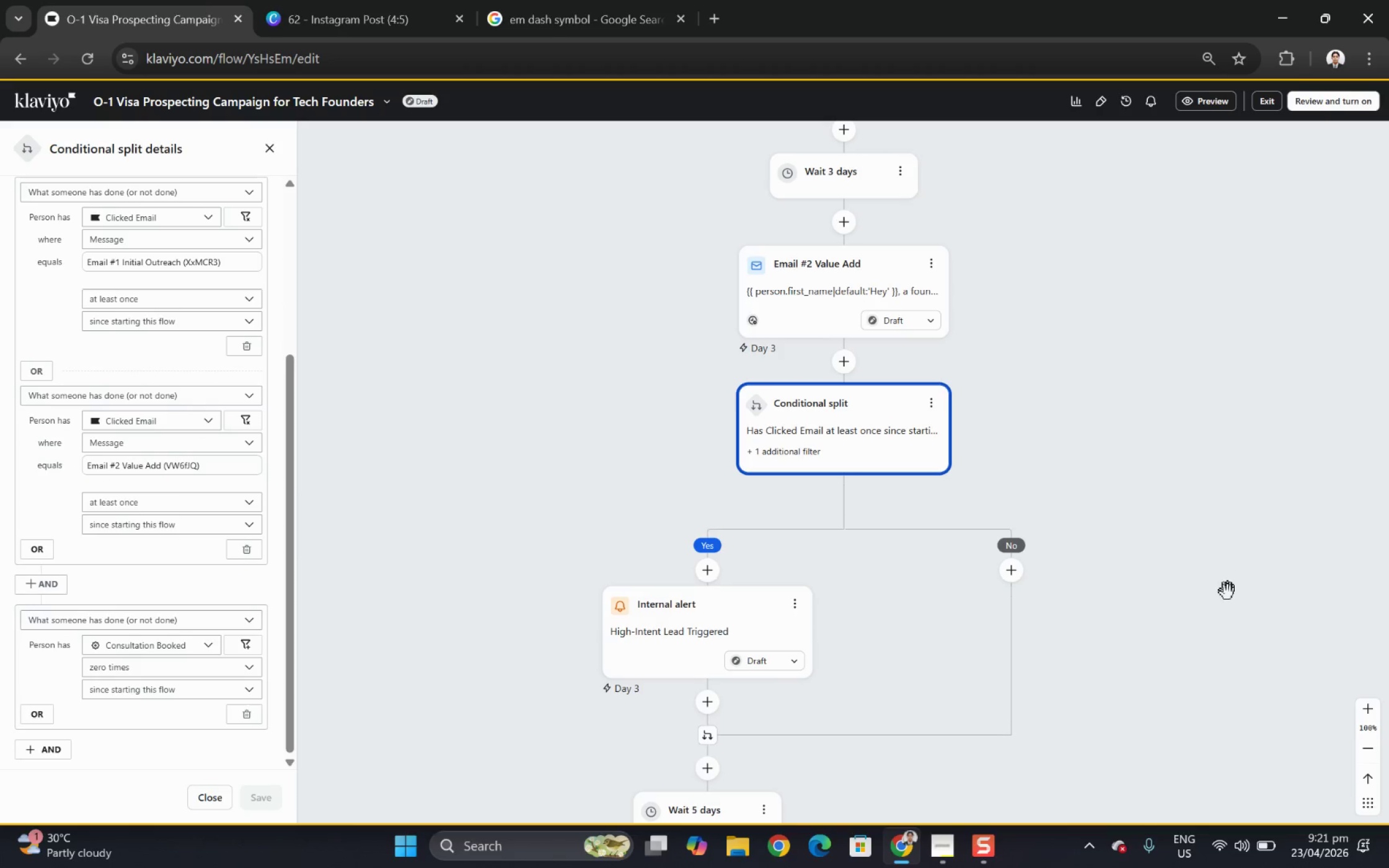 
left_click_drag(start_coordinate=[1180, 731], to_coordinate=[1136, 567])
 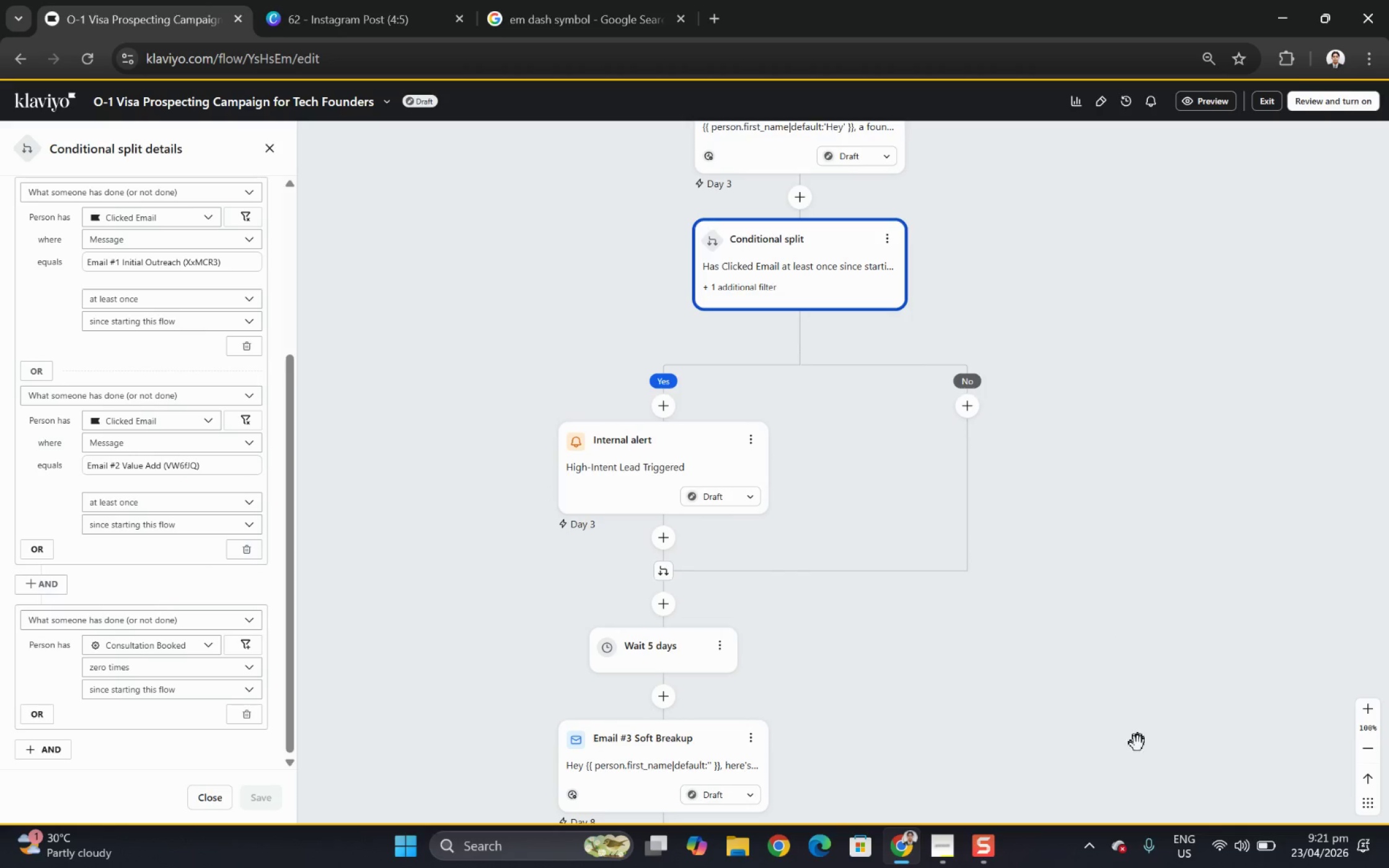 
left_click_drag(start_coordinate=[1138, 748], to_coordinate=[1113, 635])
 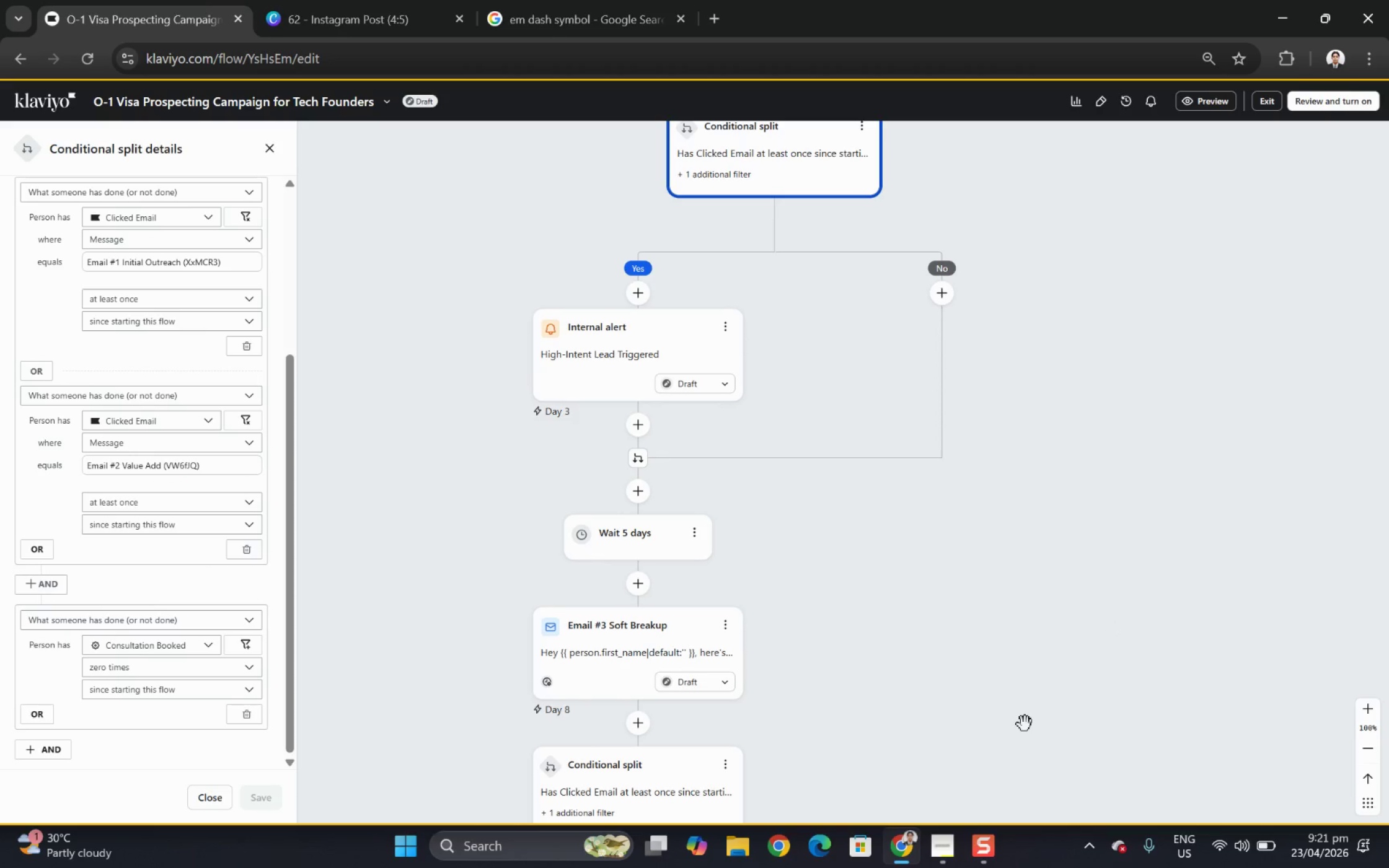 
left_click_drag(start_coordinate=[1025, 724], to_coordinate=[1003, 580])
 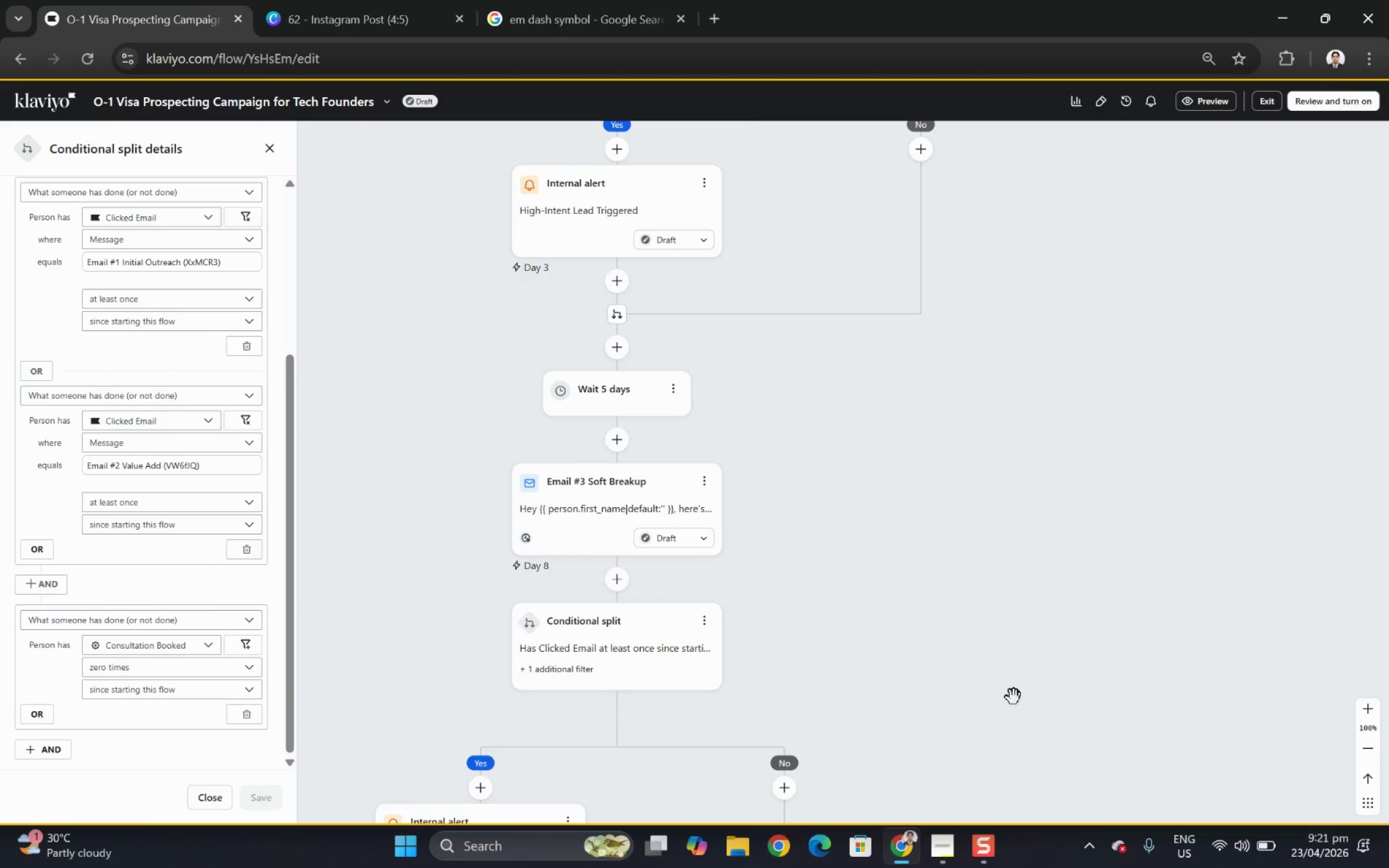 
left_click_drag(start_coordinate=[1013, 698], to_coordinate=[990, 527])
 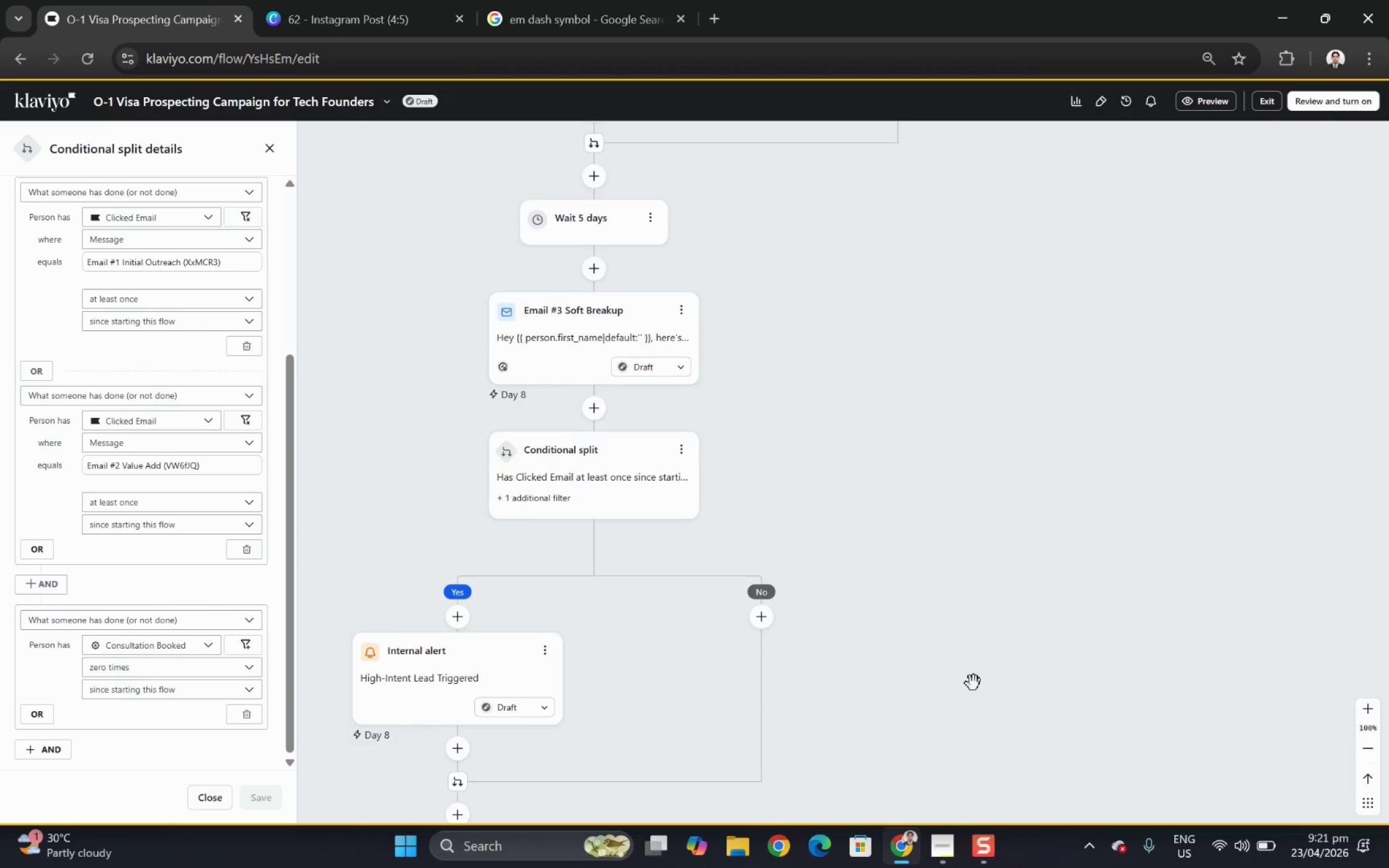 
left_click_drag(start_coordinate=[973, 683], to_coordinate=[991, 562])
 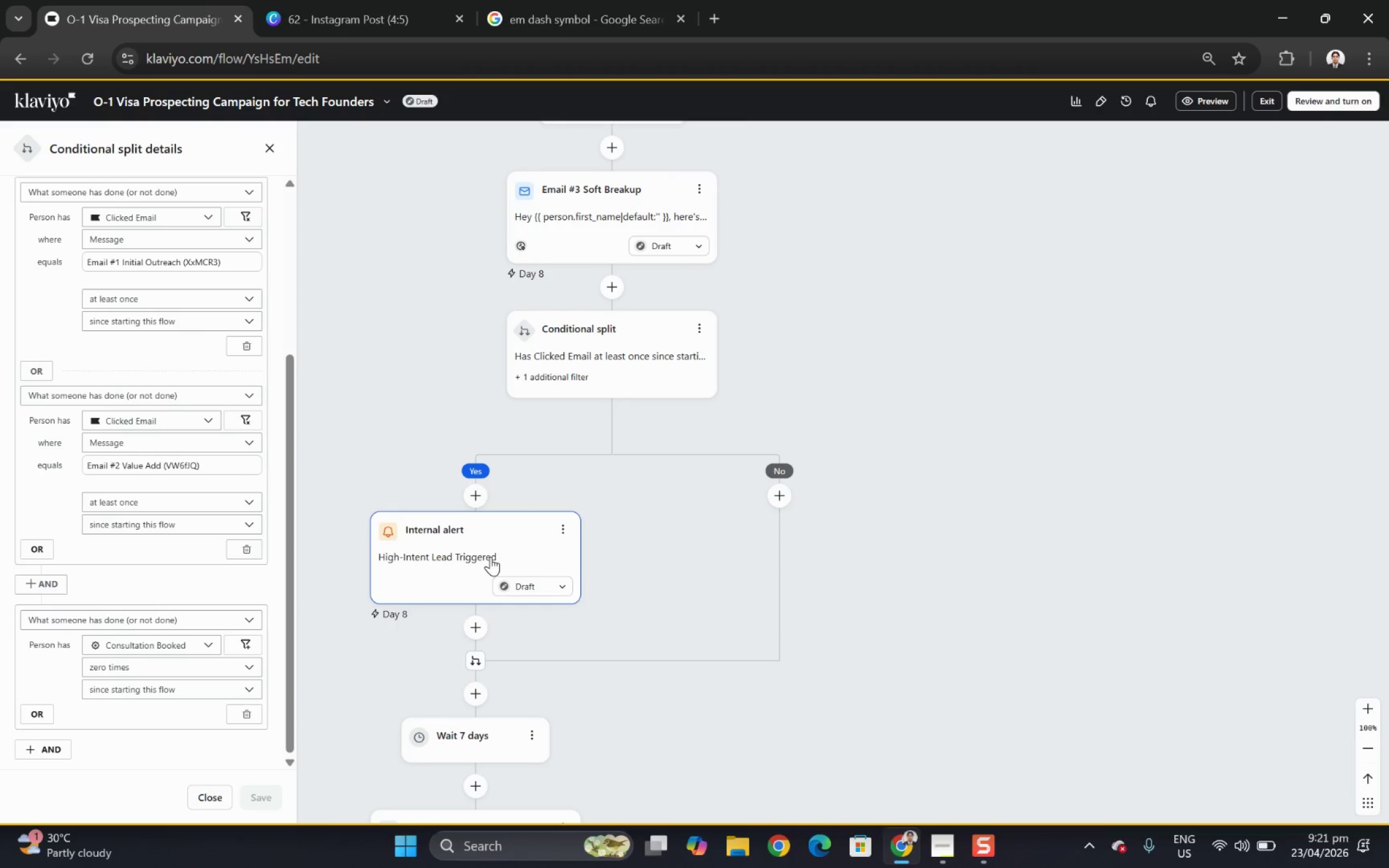 
left_click([489, 556])
 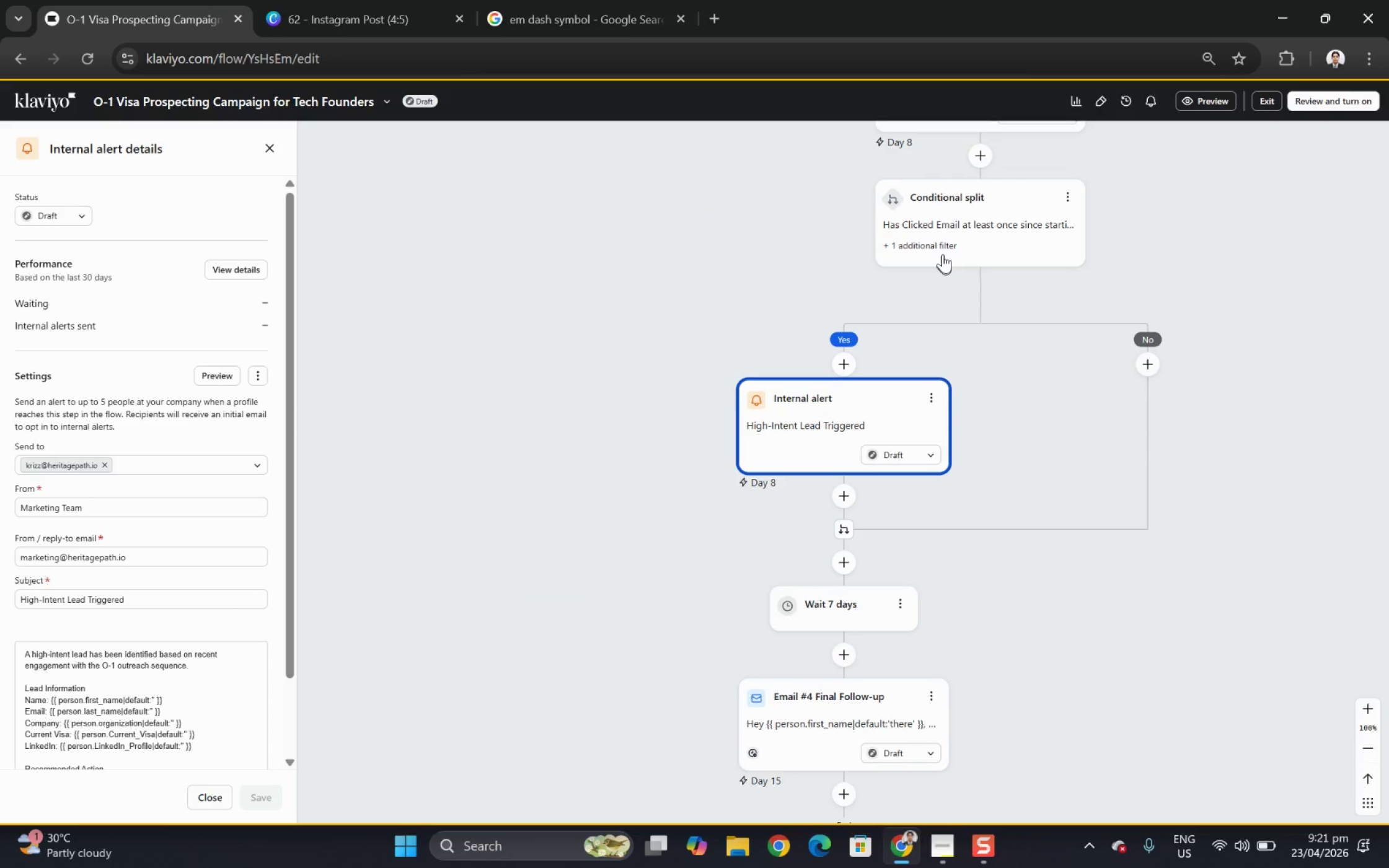 
left_click([958, 218])
 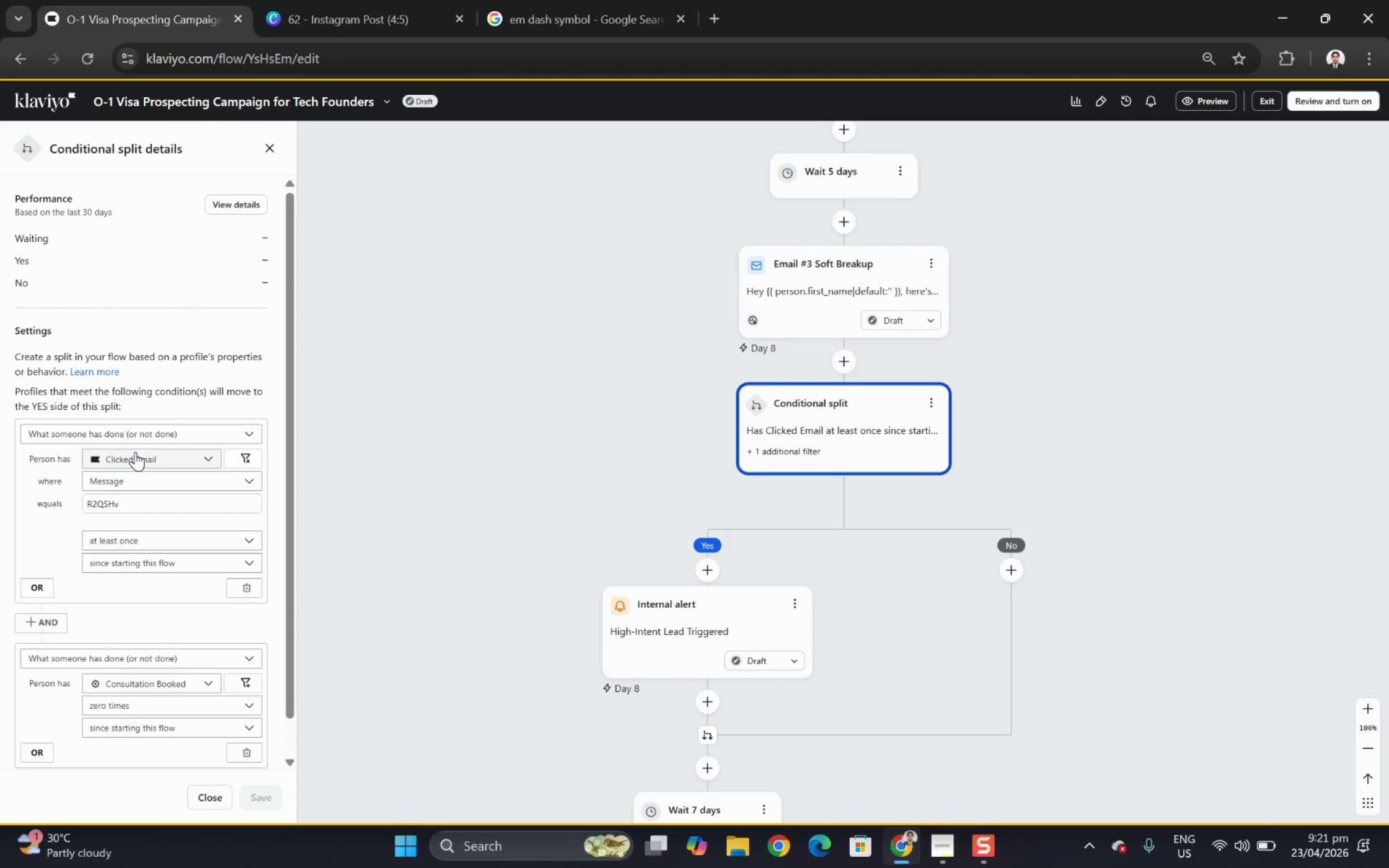 
scroll: coordinate [213, 472], scroll_direction: down, amount: 3.0
 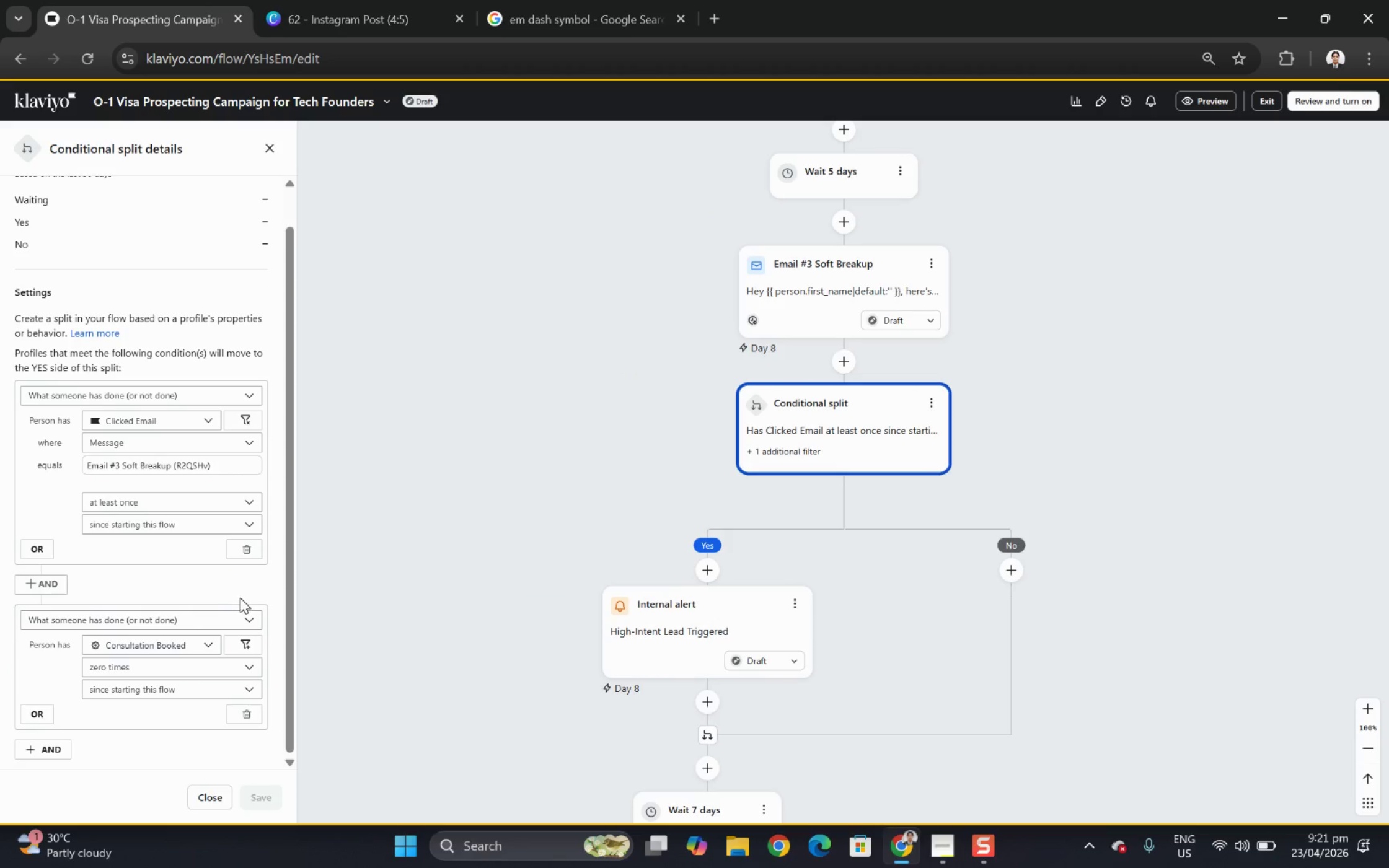 
scroll: coordinate [240, 598], scroll_direction: up, amount: 2.0
 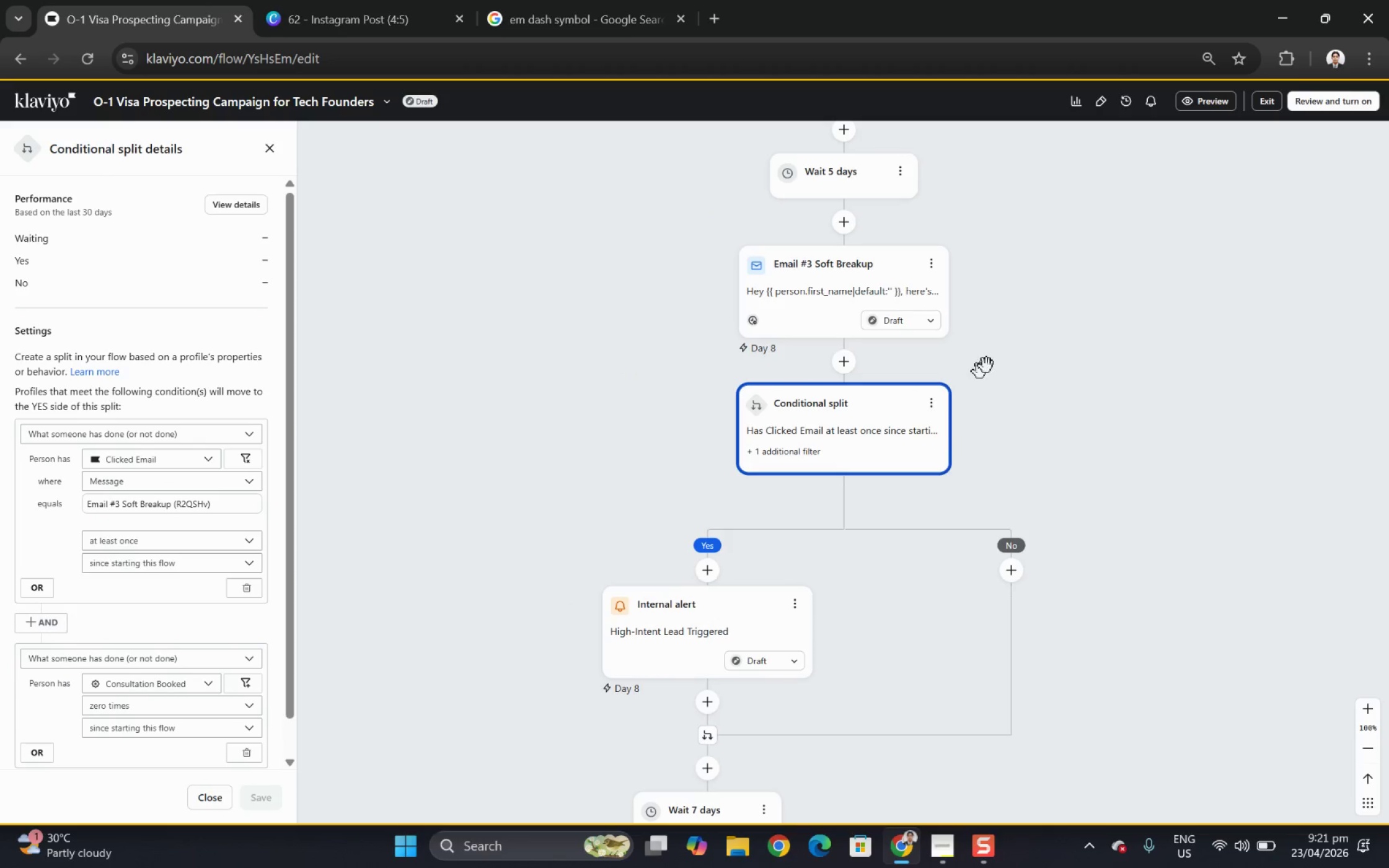 
left_click_drag(start_coordinate=[1063, 281], to_coordinate=[1059, 489])
 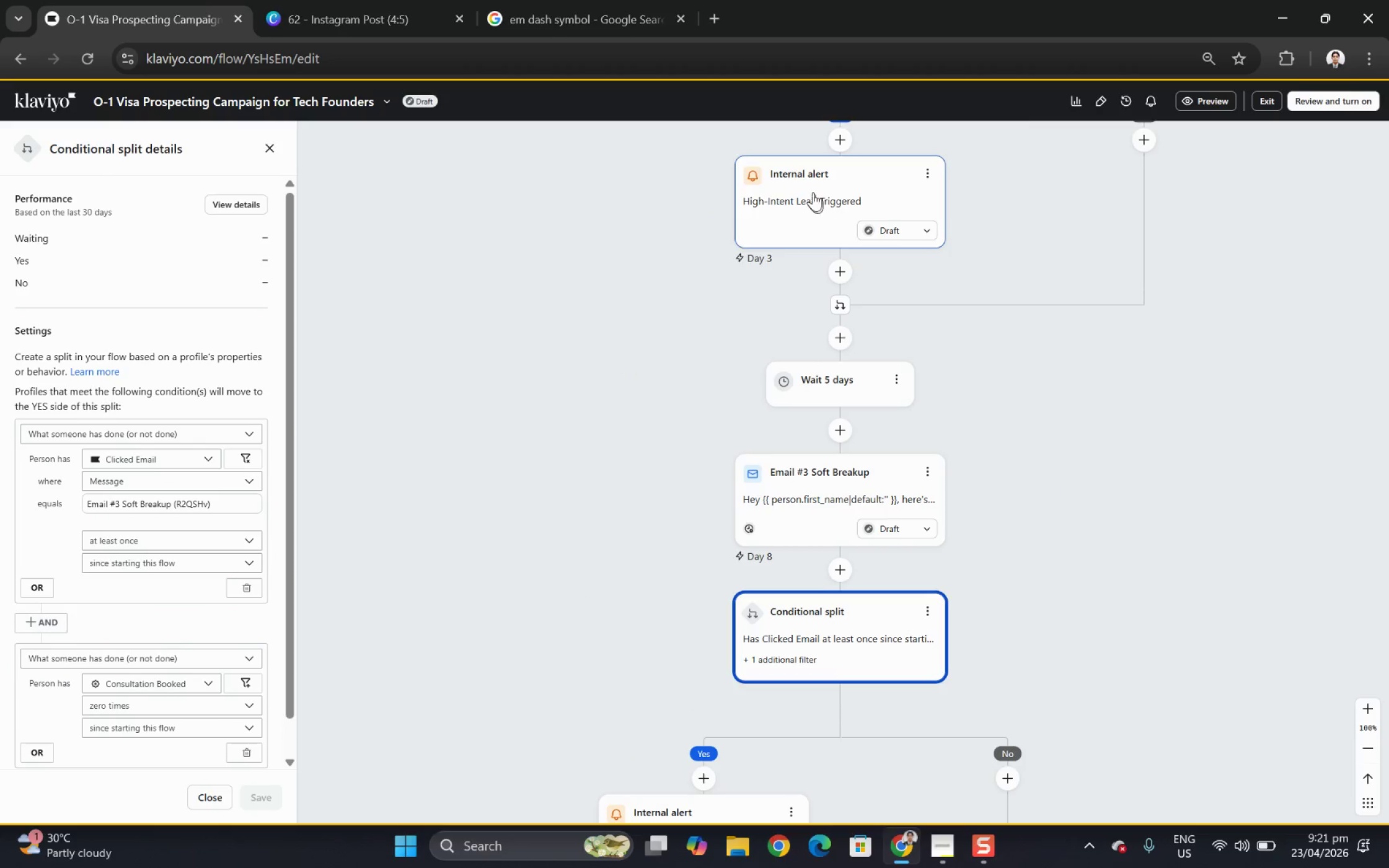 
left_click([811, 190])
 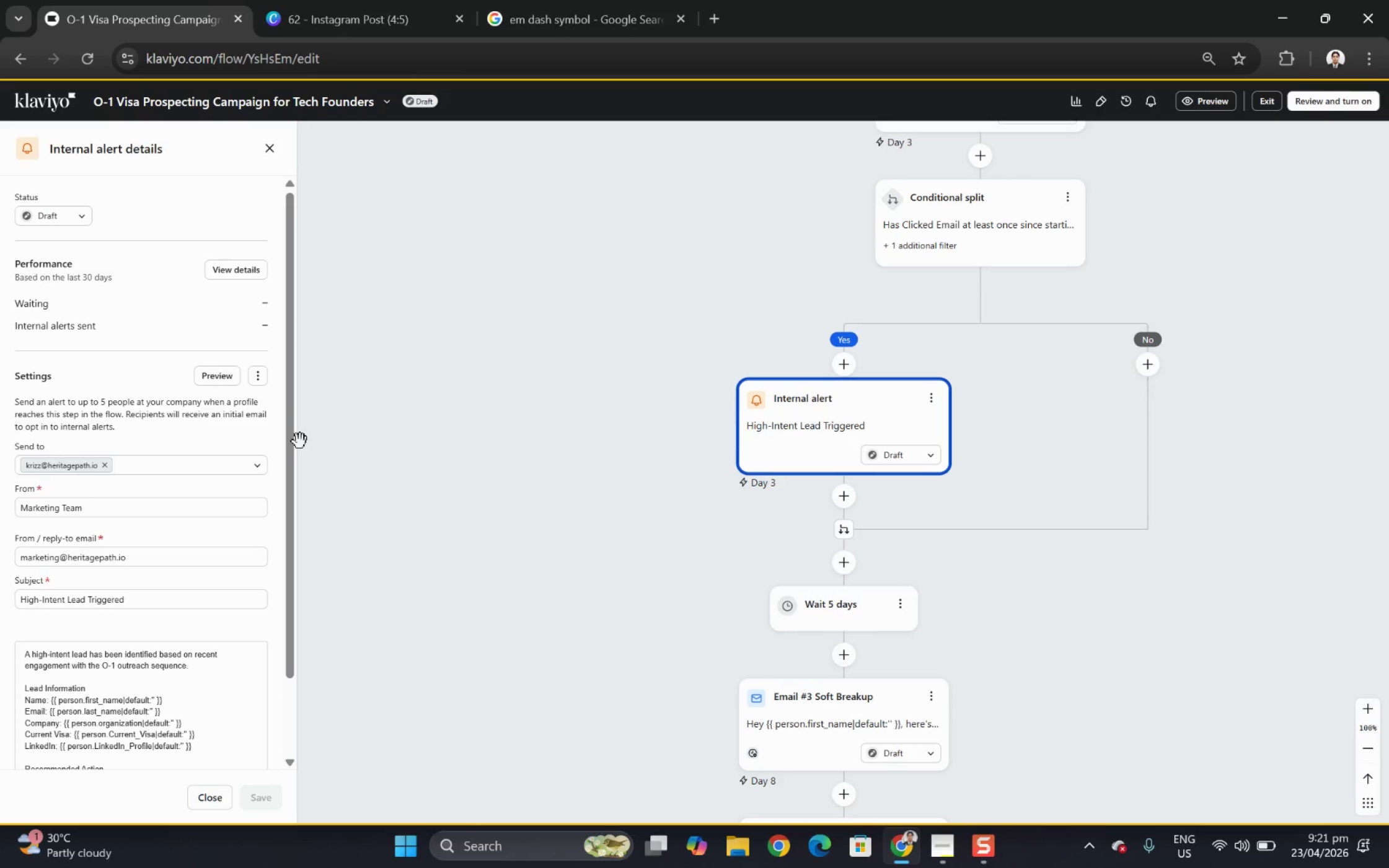 
left_click_drag(start_coordinate=[291, 424], to_coordinate=[295, 566])